 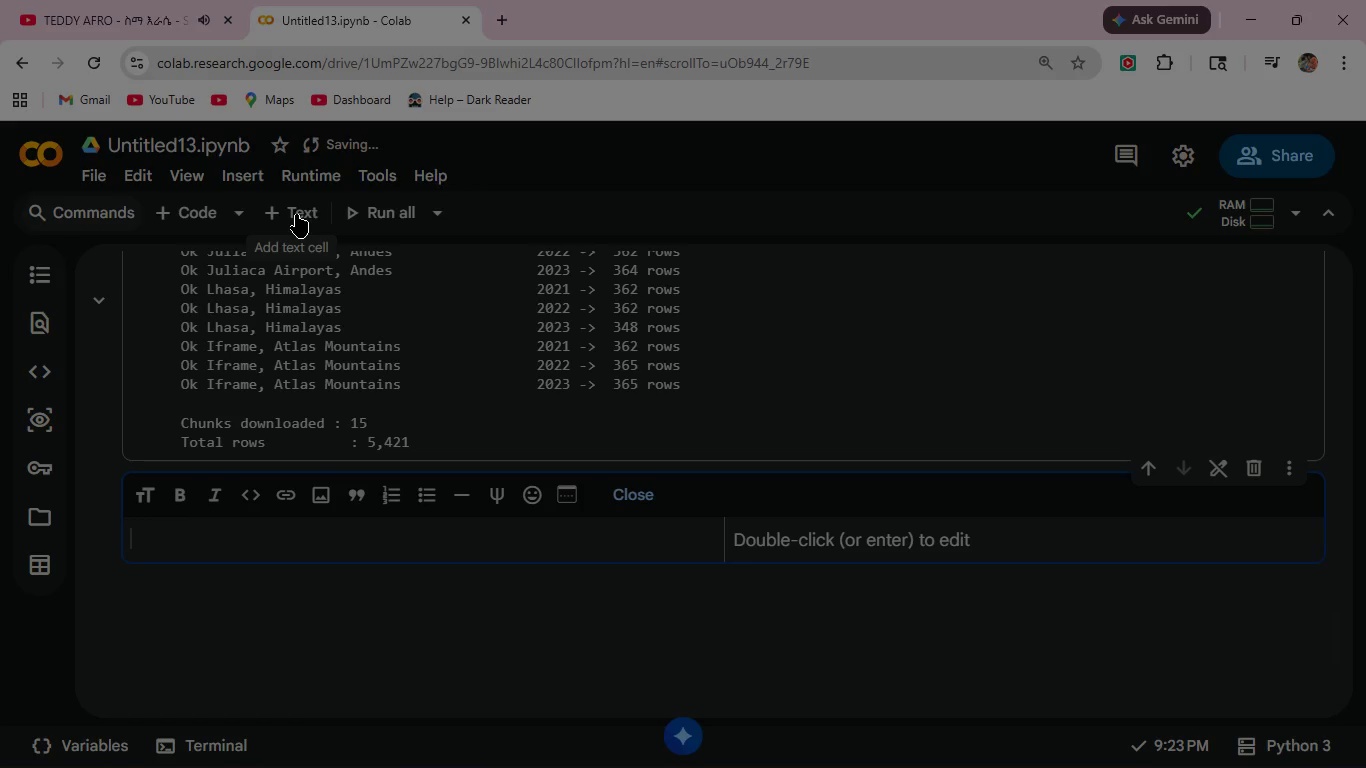 
type(Step 4 )
 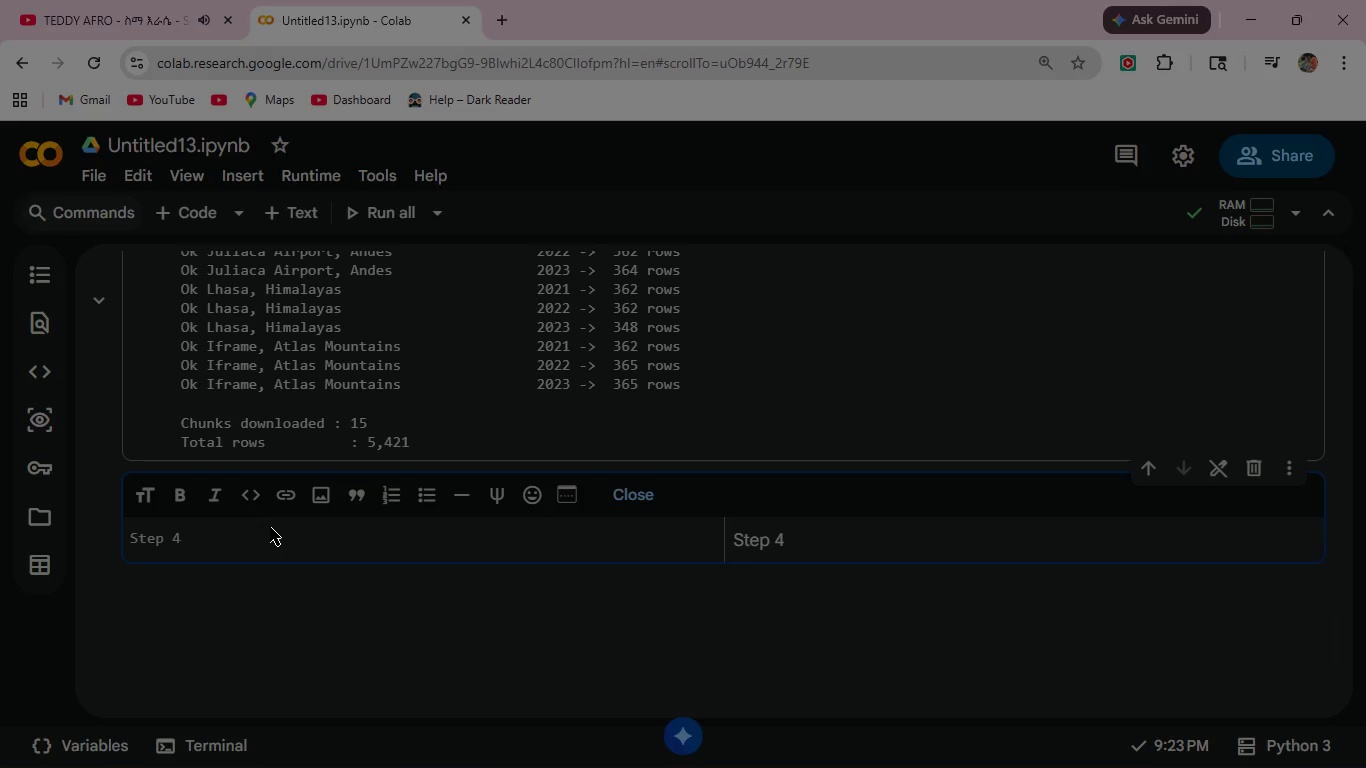 
type(: Raw Data Preview )
 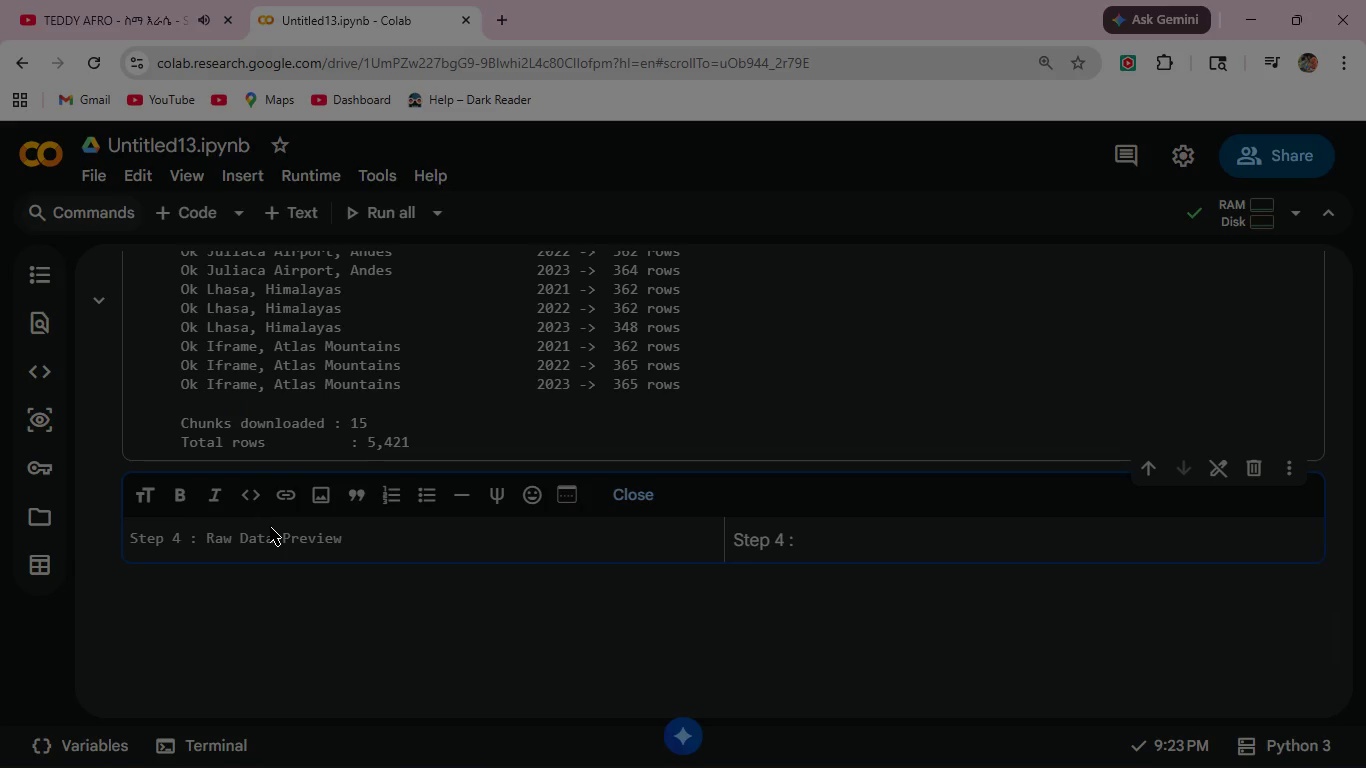 
key(Shift+3)
 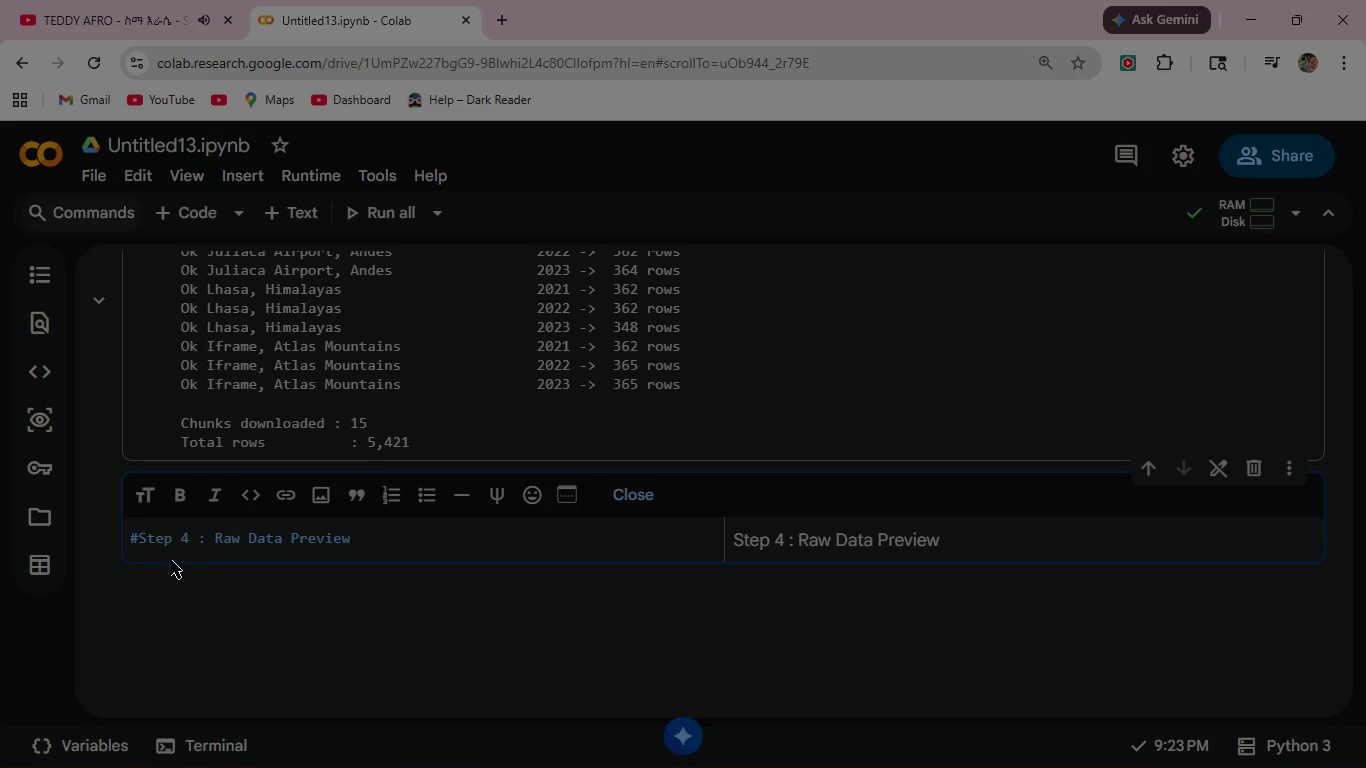 
key(Space)
 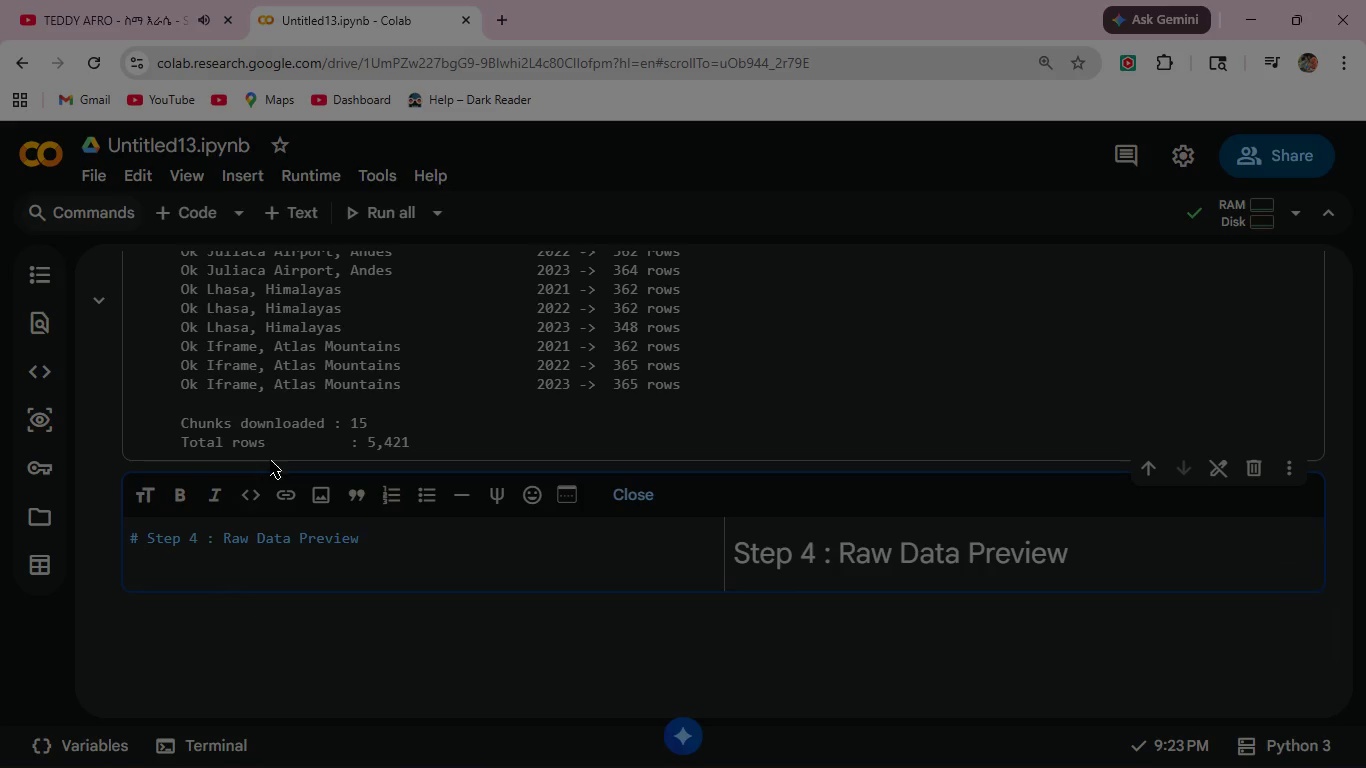 
left_click([205, 214])
 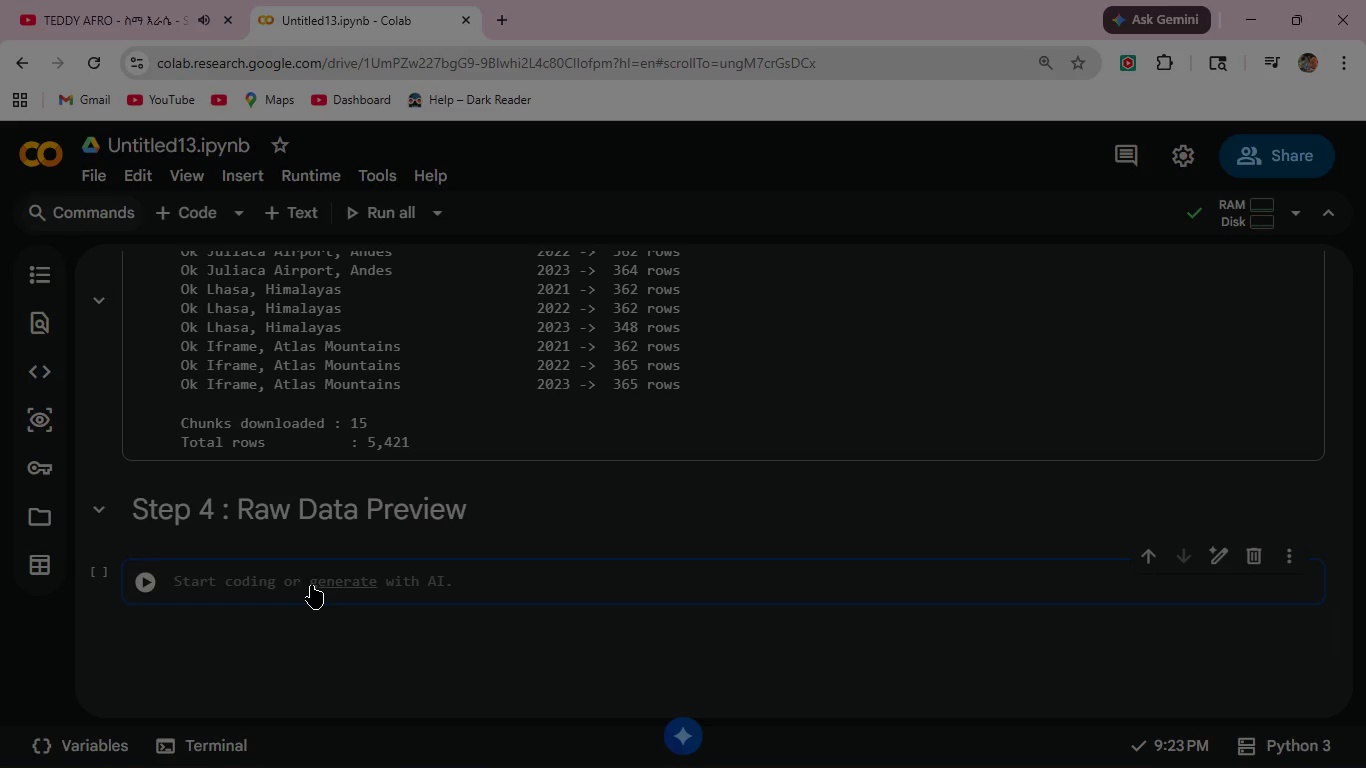 
wait(8.95)
 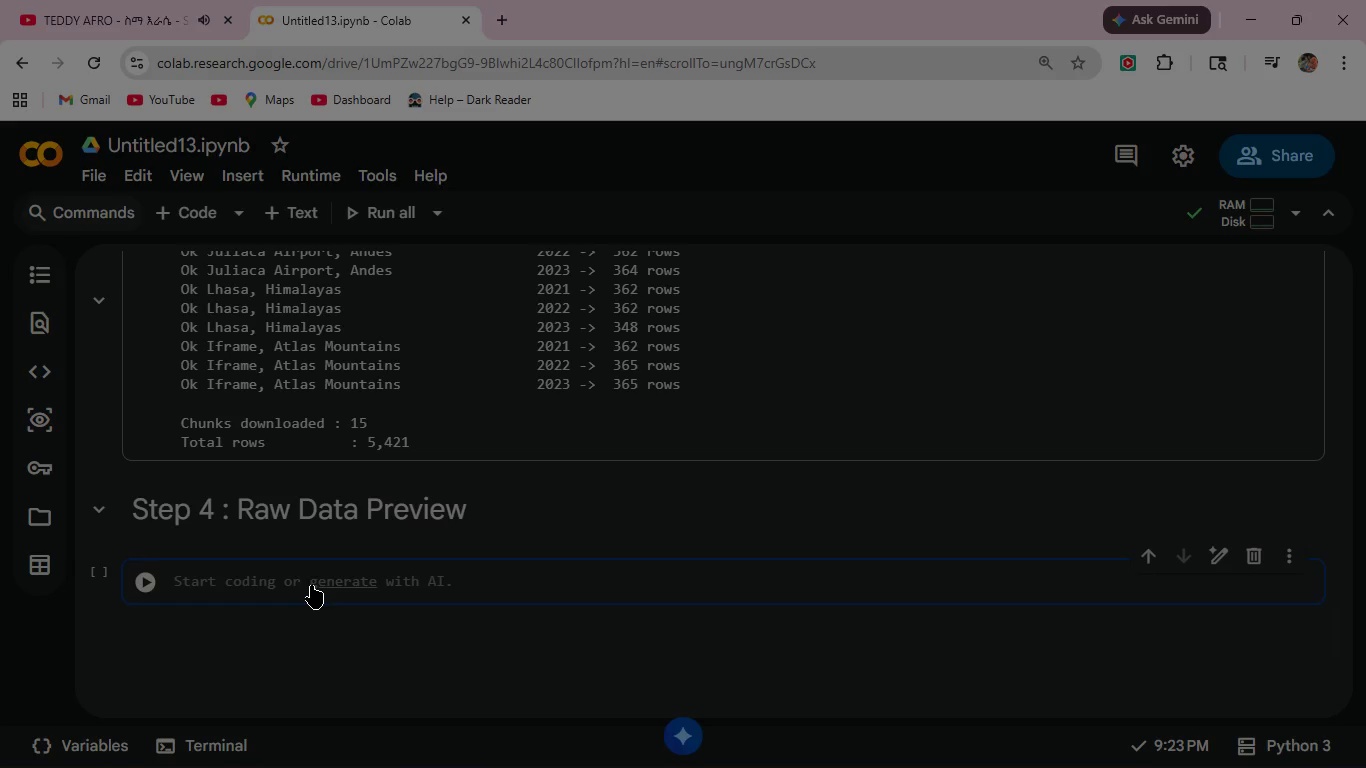 
type(if not raw_frames:)
 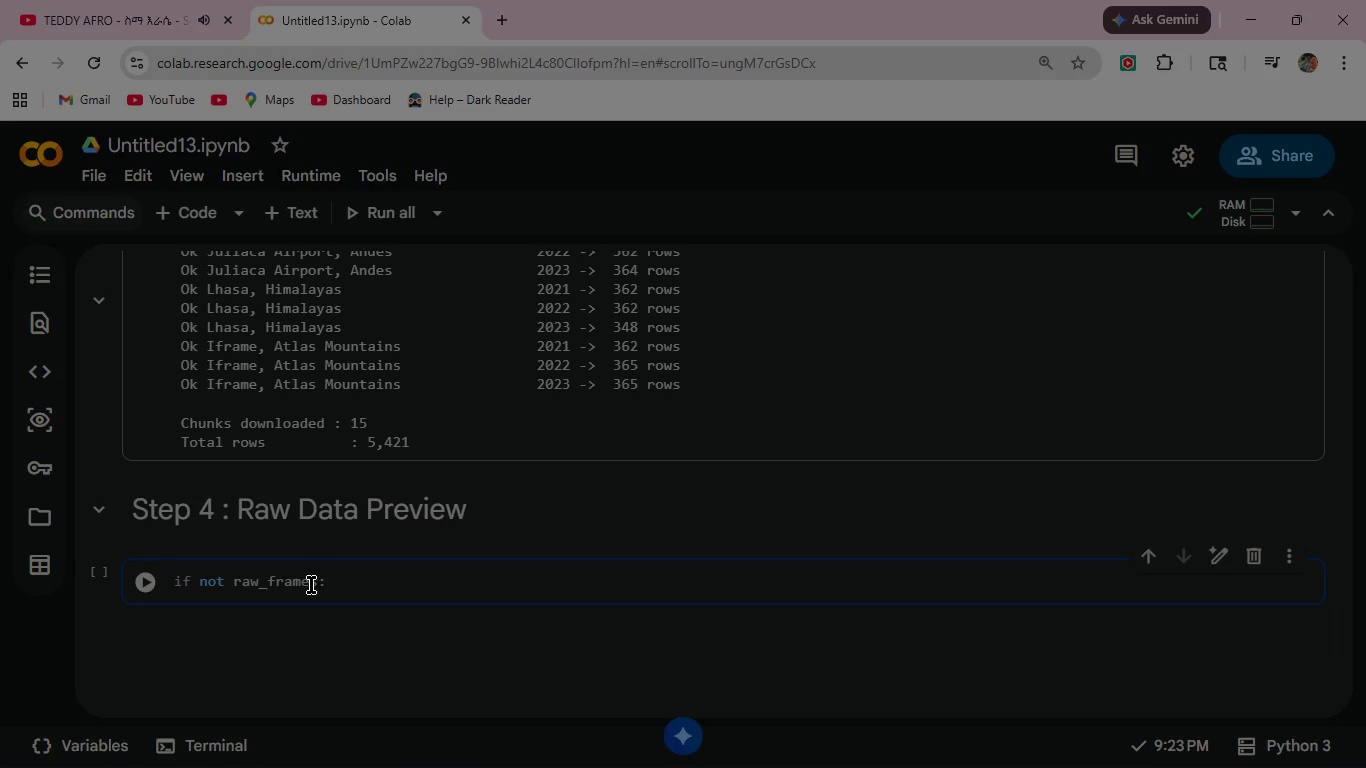 
key(Enter)
 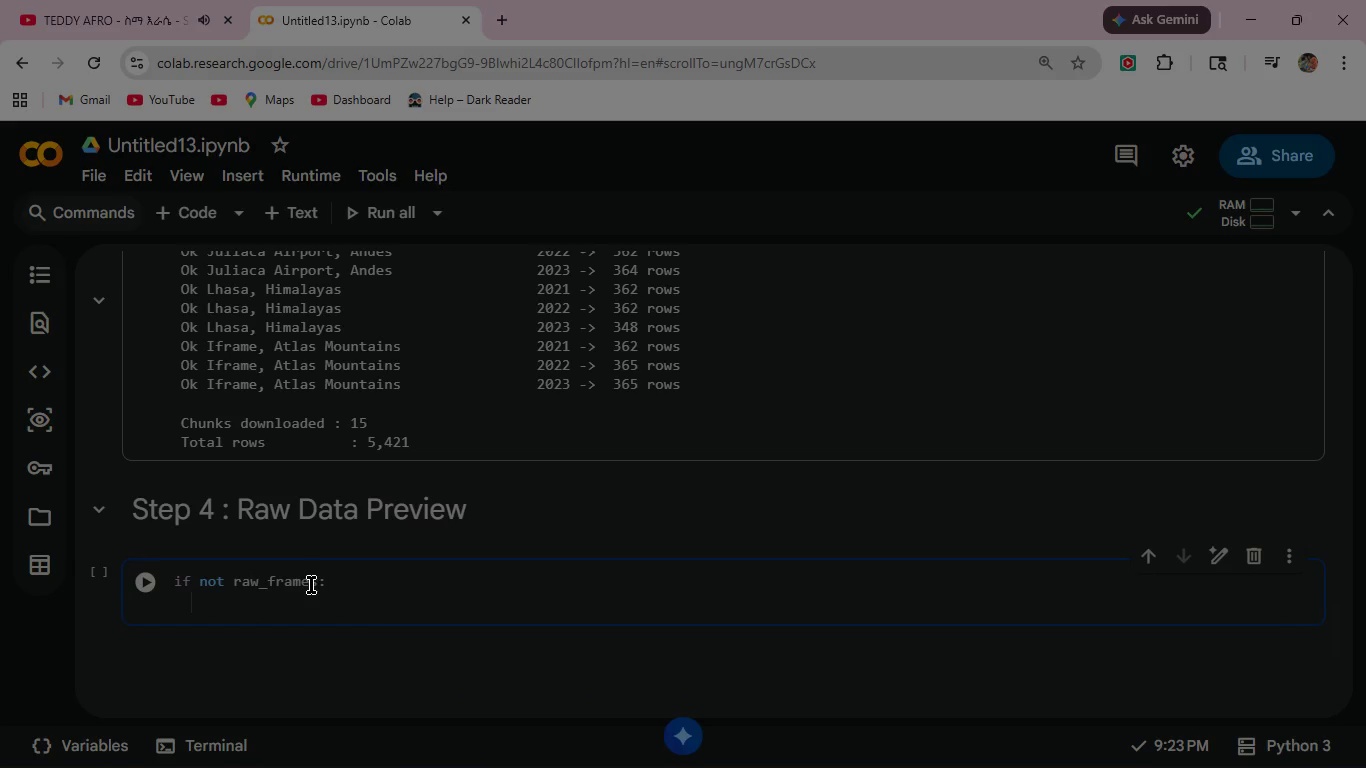 
type( raise Runtime)
 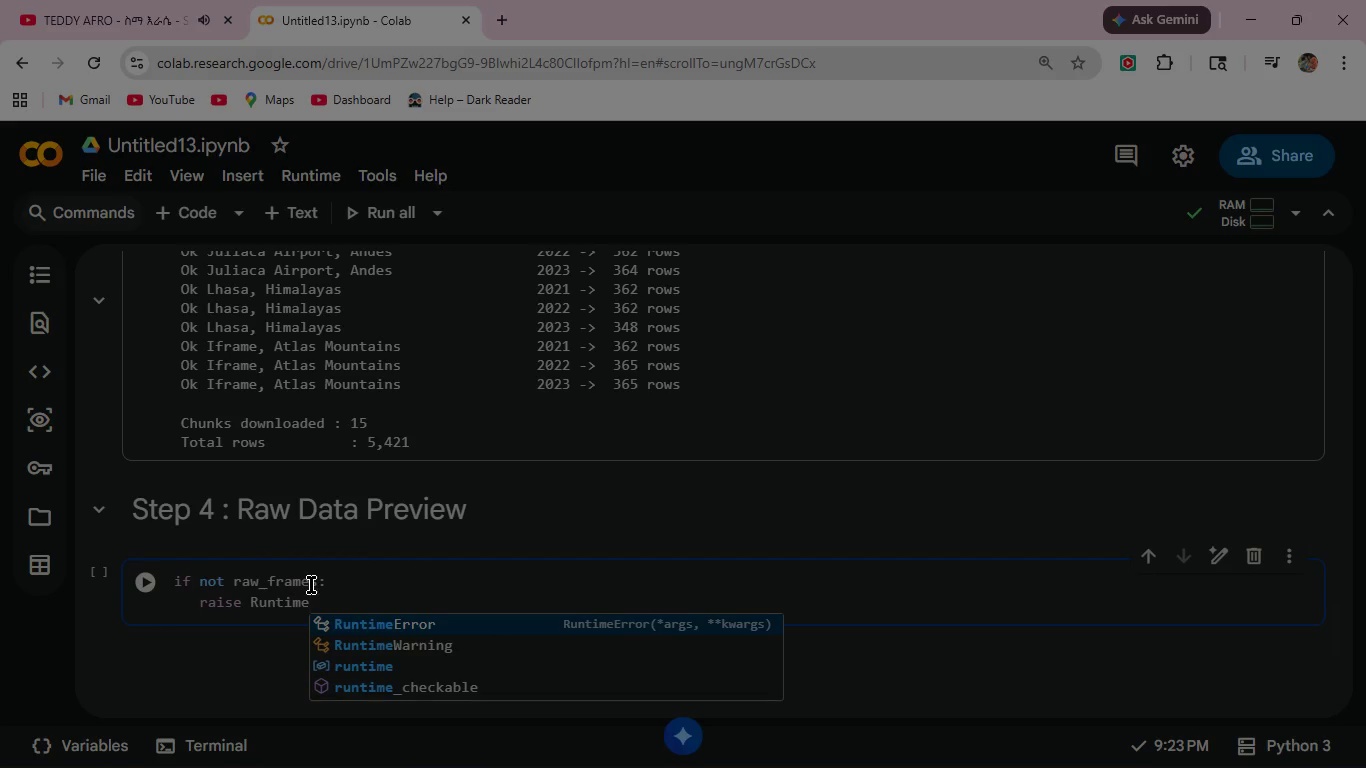 
key(Enter)
 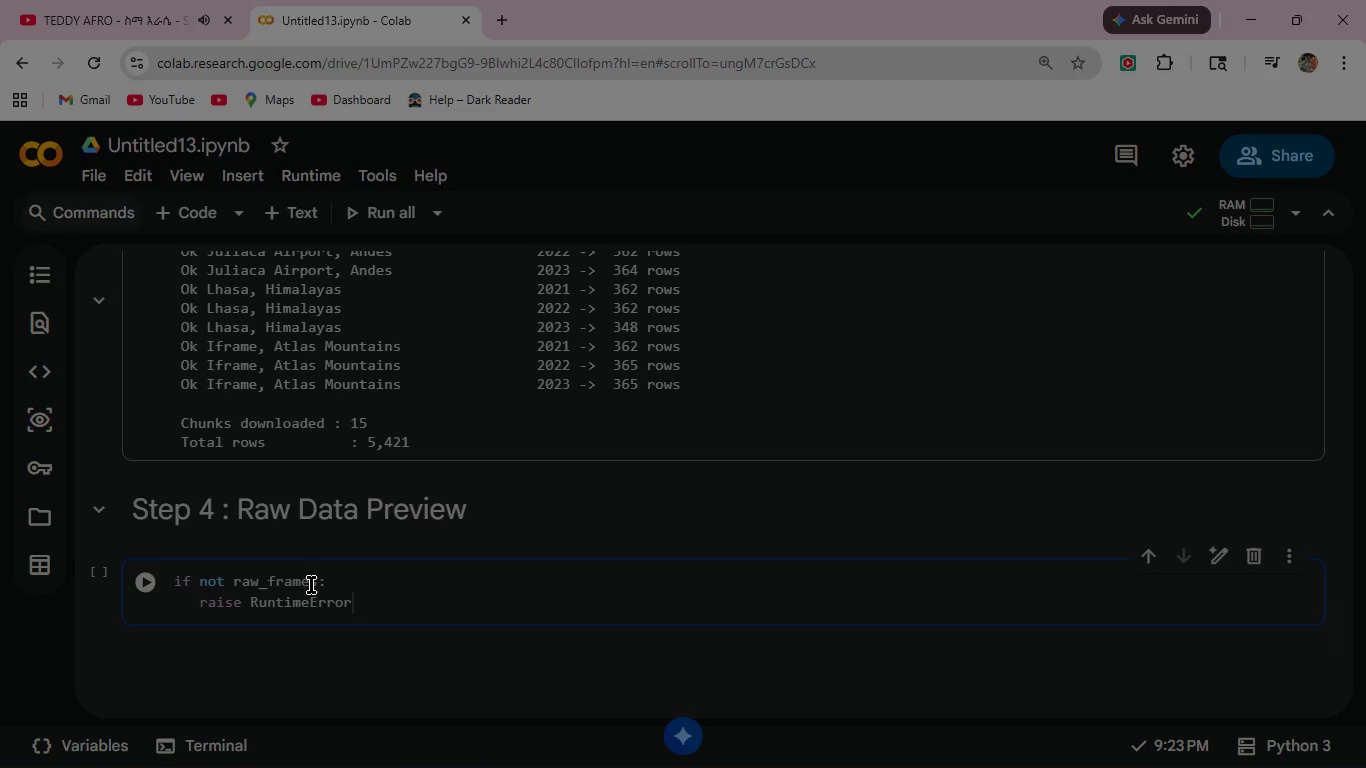 
type(("No DATA Downloaded . )
 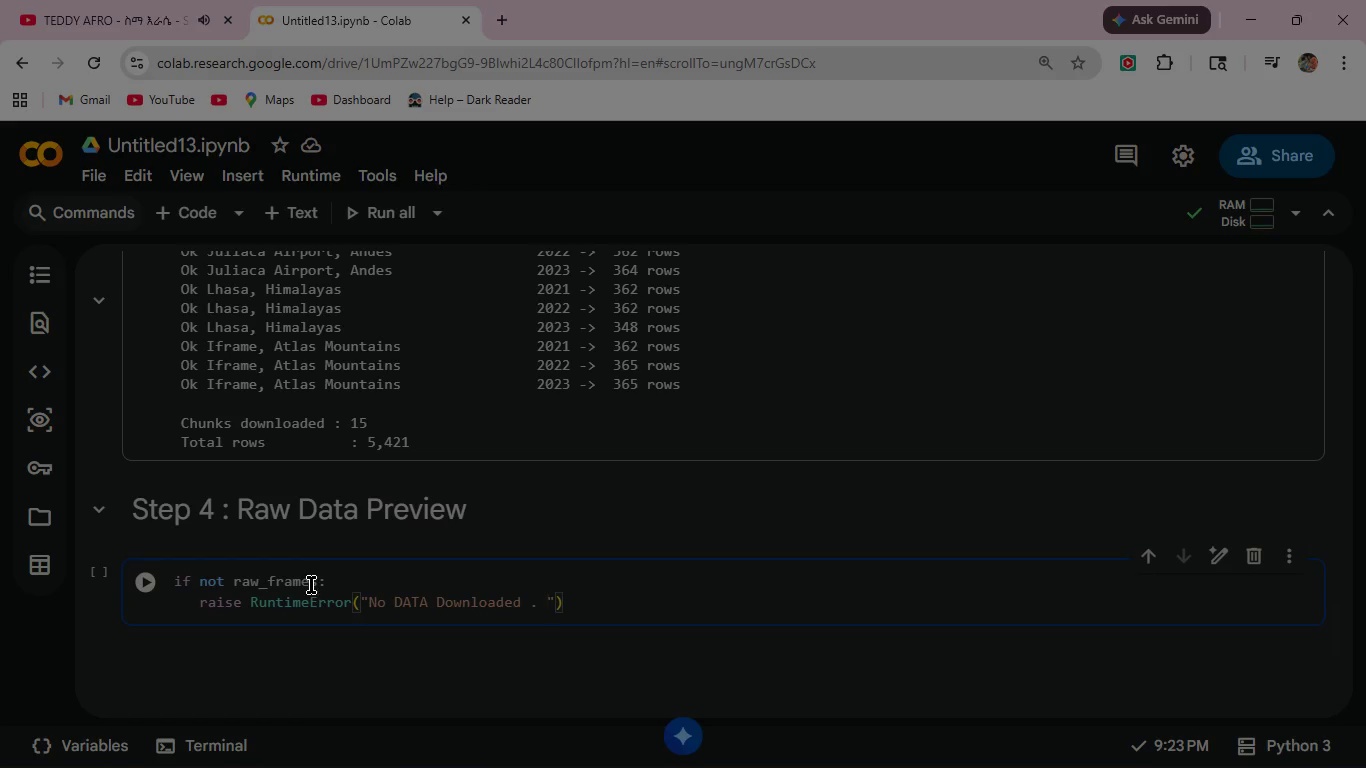 
wait(5.23)
 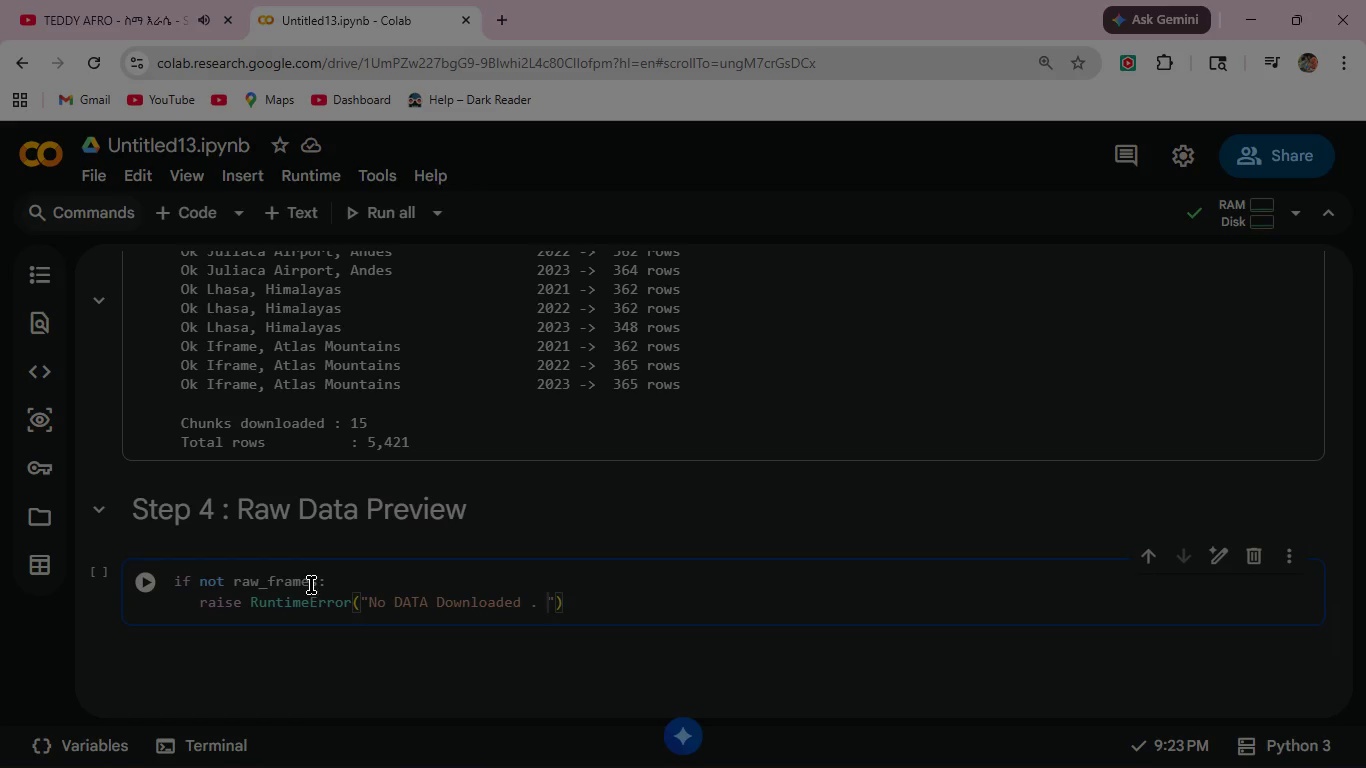 
type(Check your Internet Connection )
 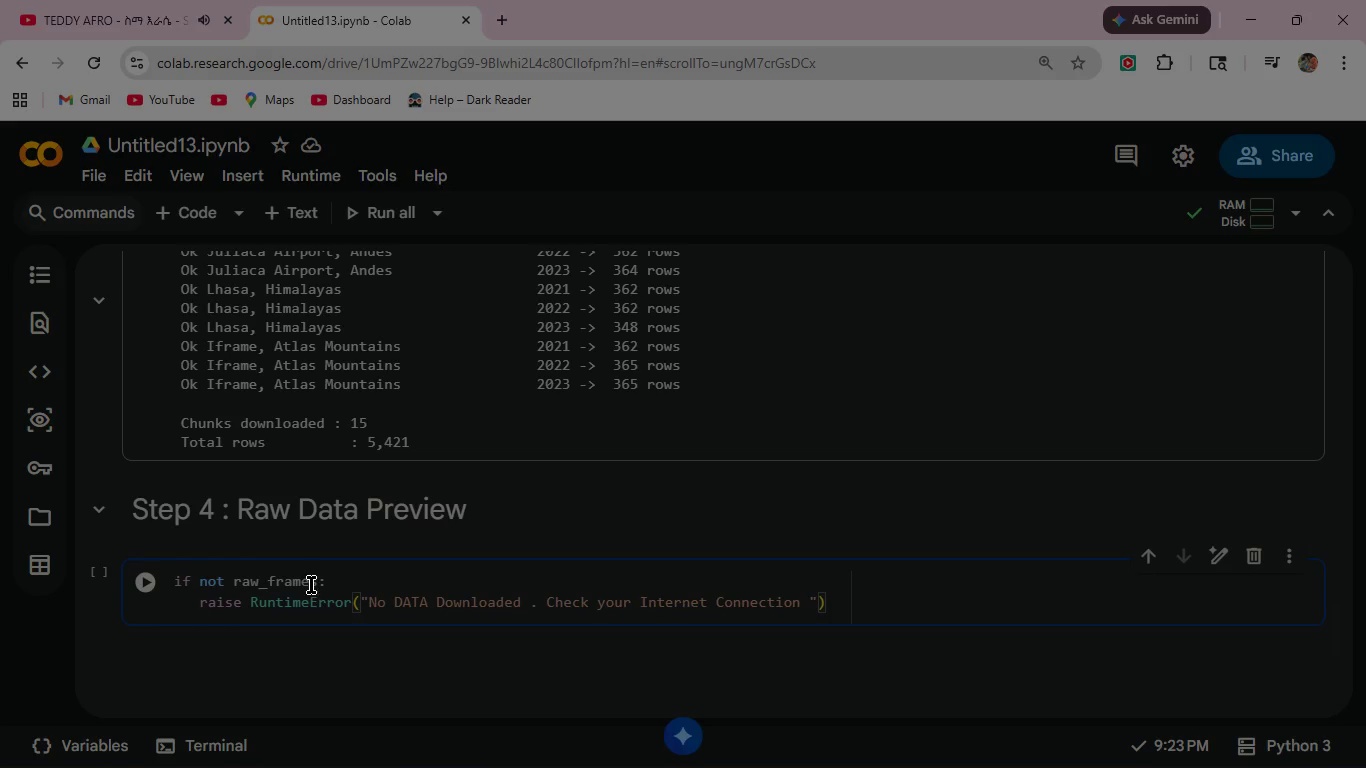 
wait(8.48)
 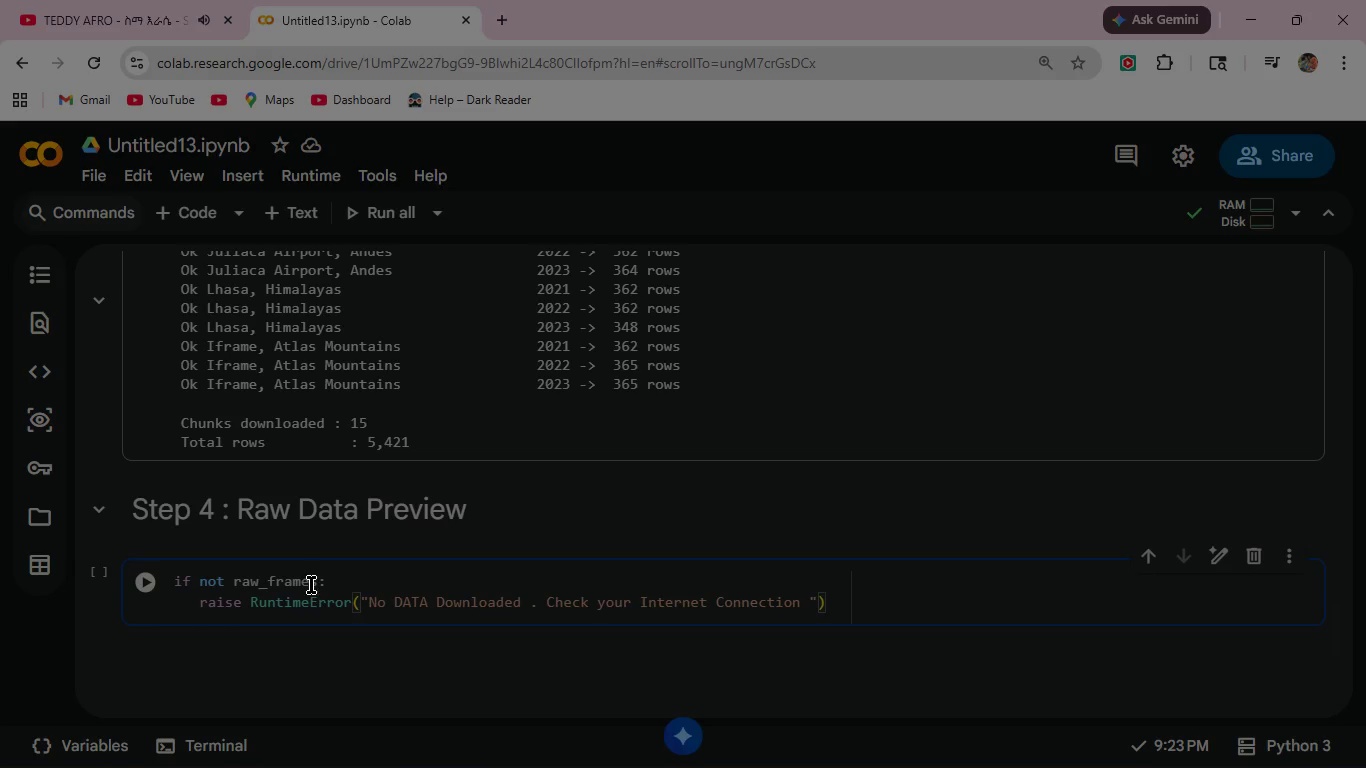 
left_click([840, 602])
 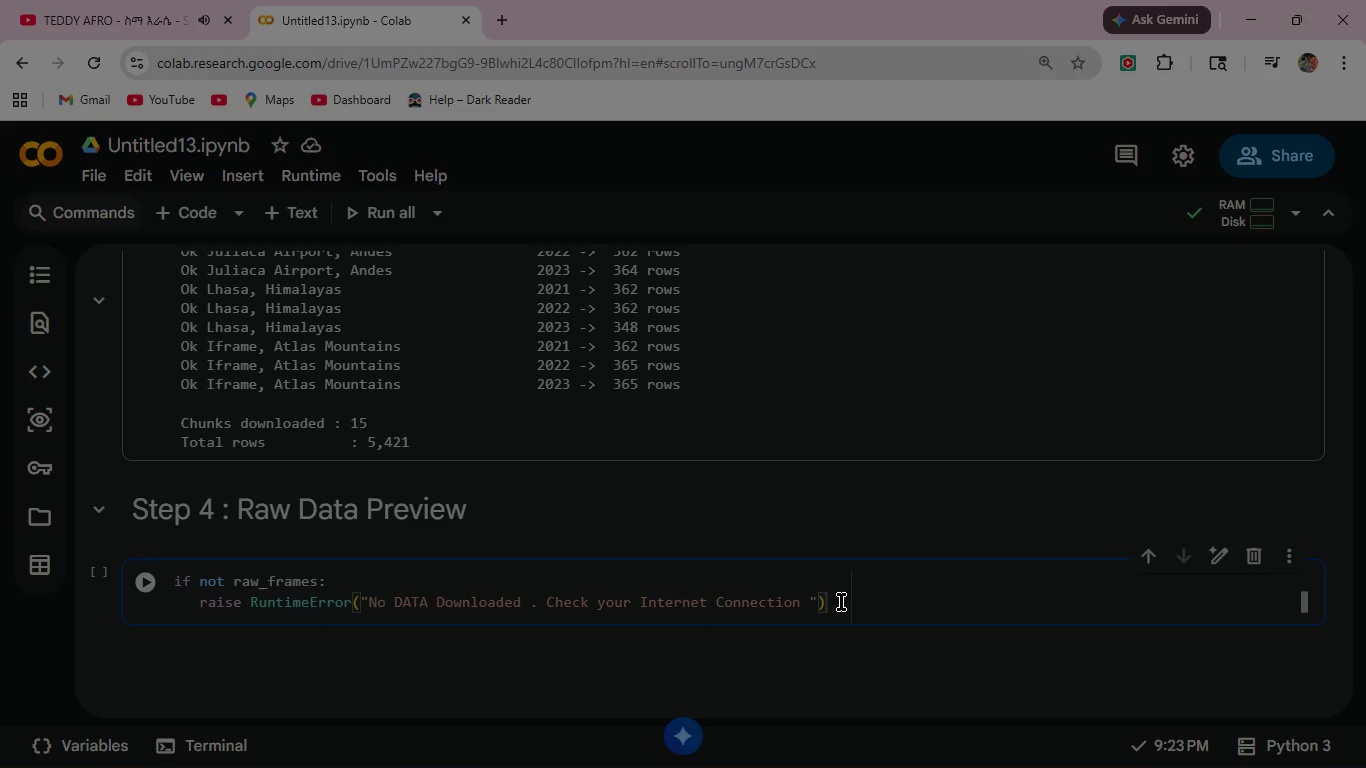 
wait(5.81)
 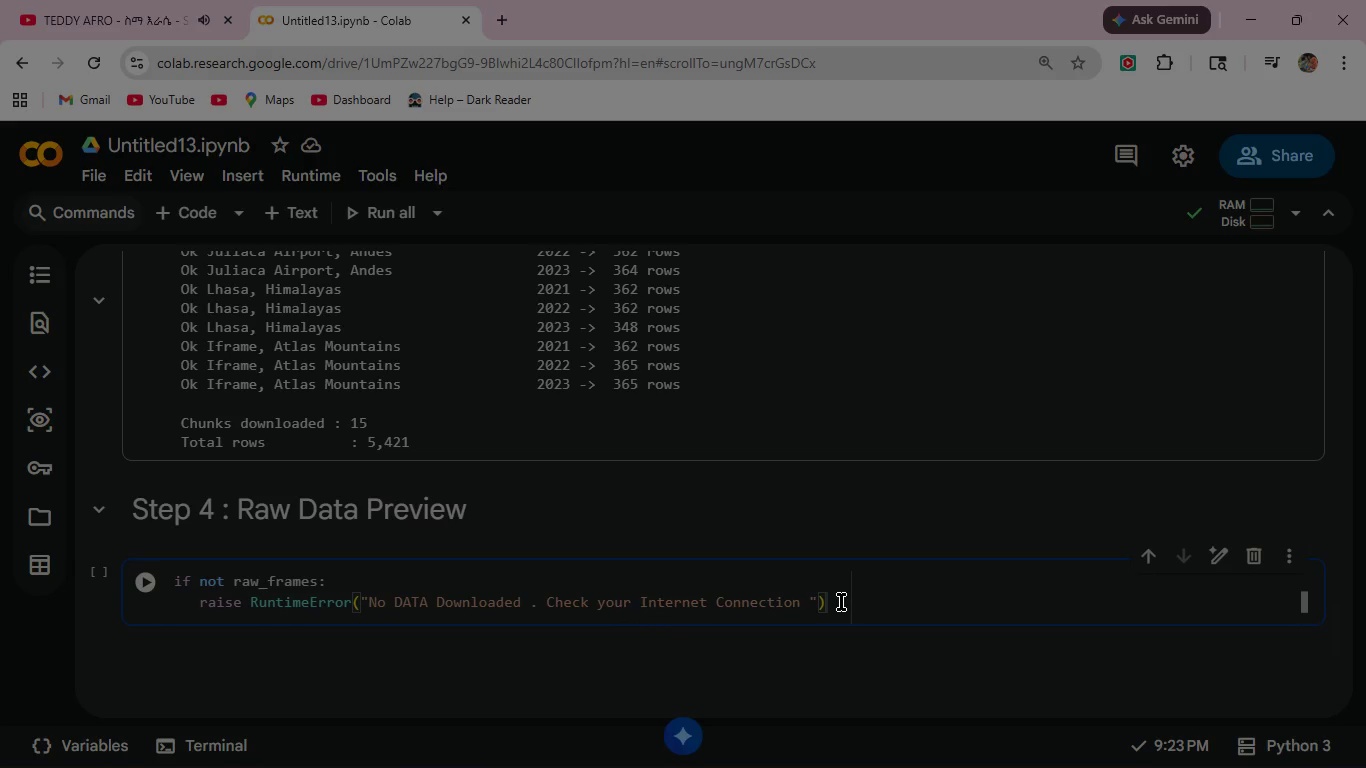 
key(Enter)
 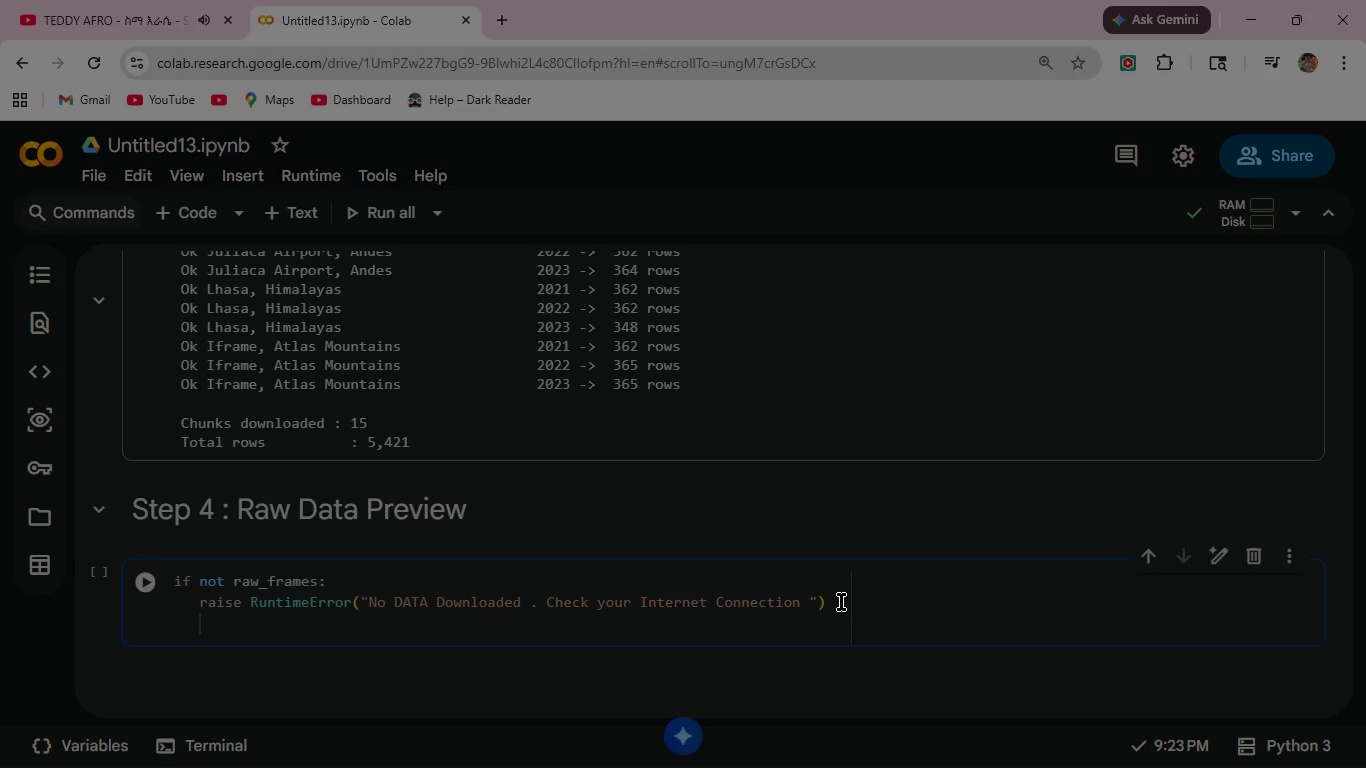 
key(Backspace)
key(Backspace)
type(raw)
 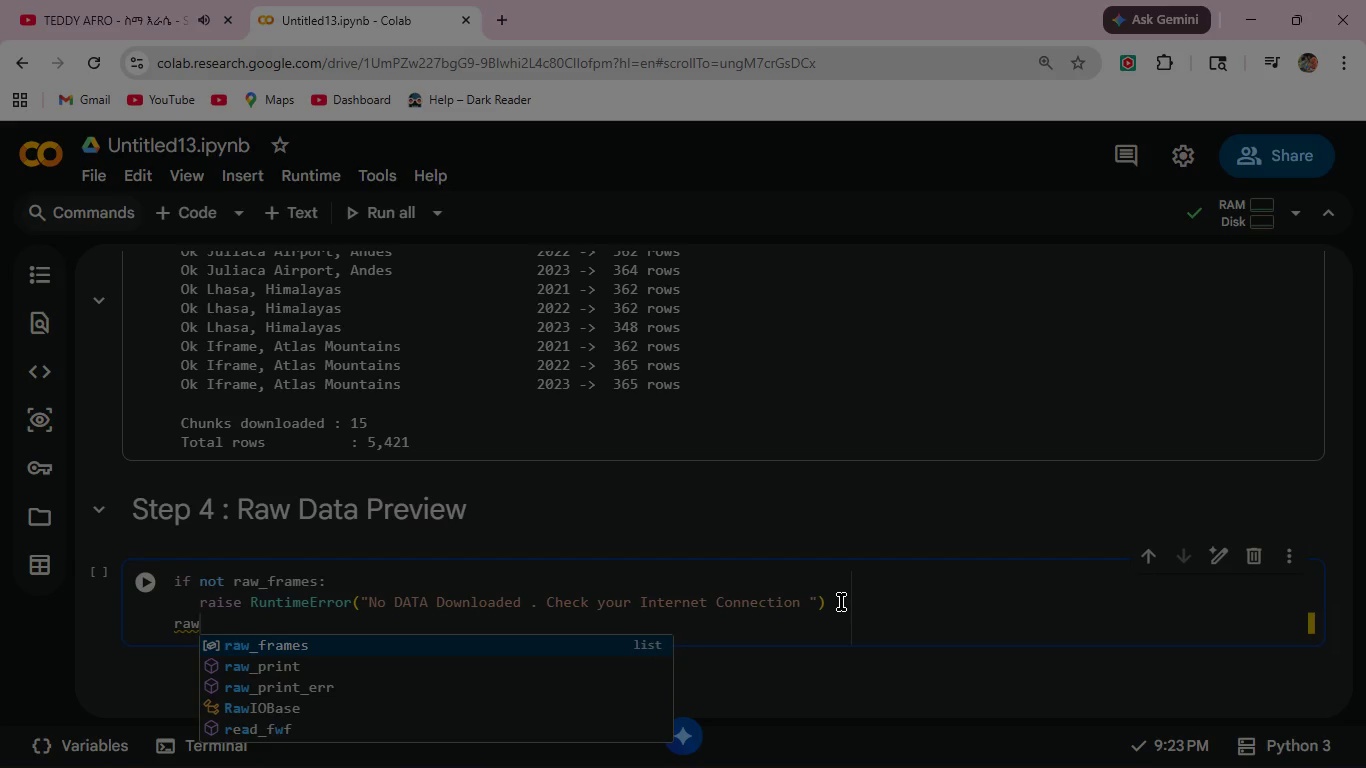 
key(Shift+Minus)
 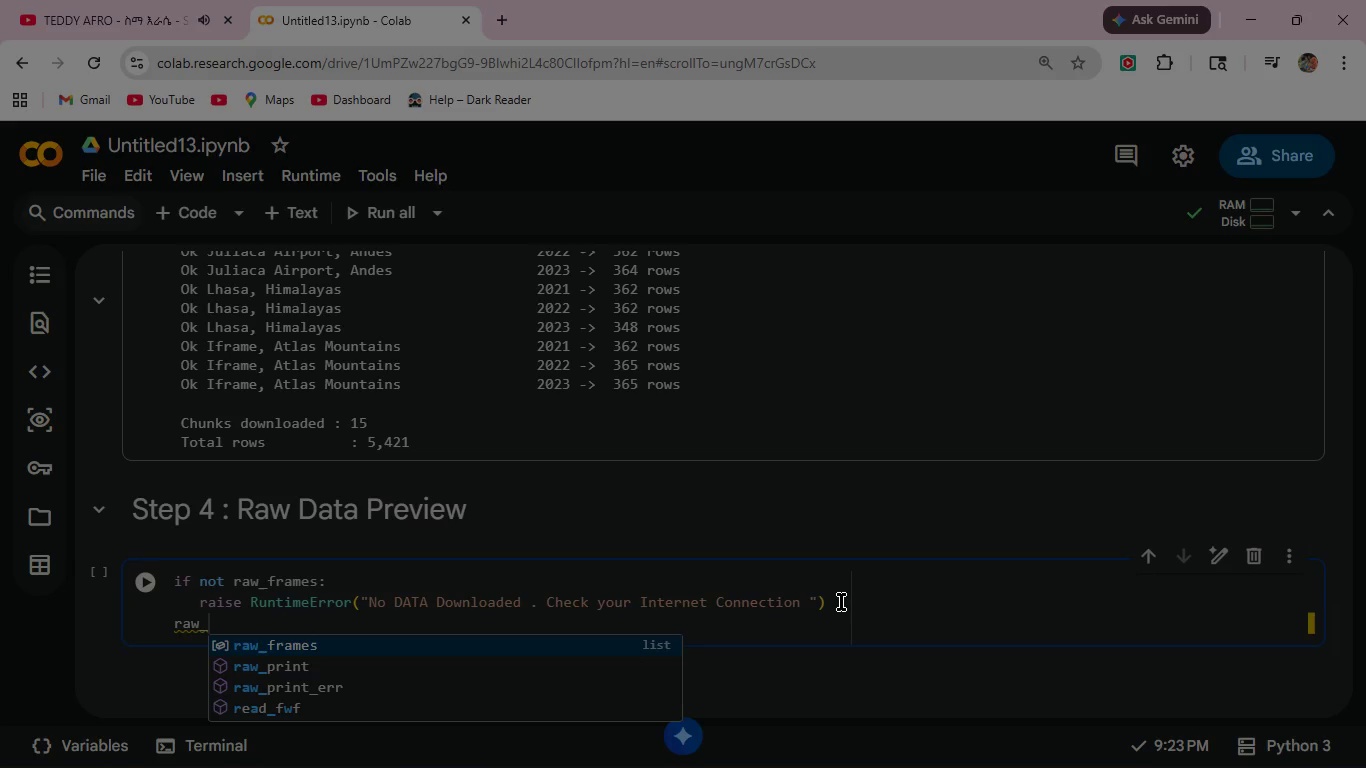 
type(df = pd.concat)
 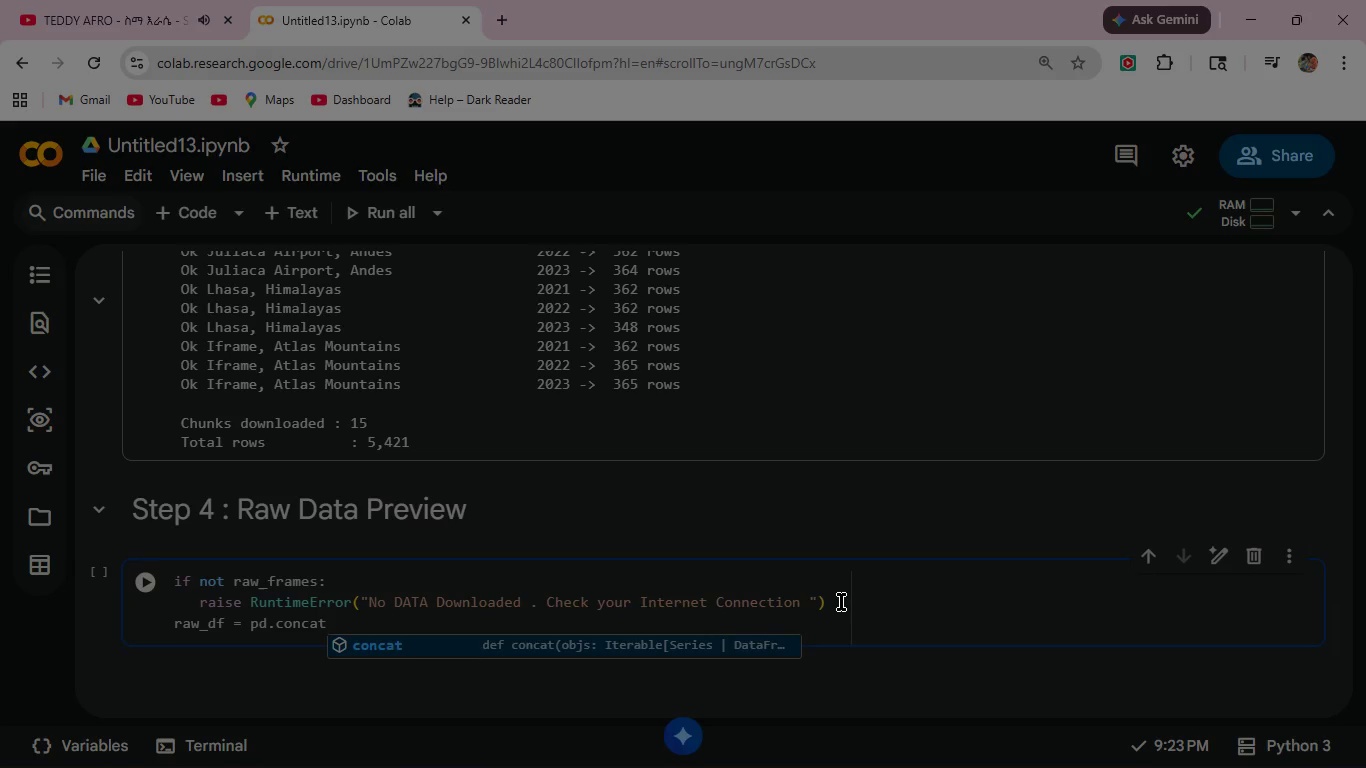 
key(Enter)
 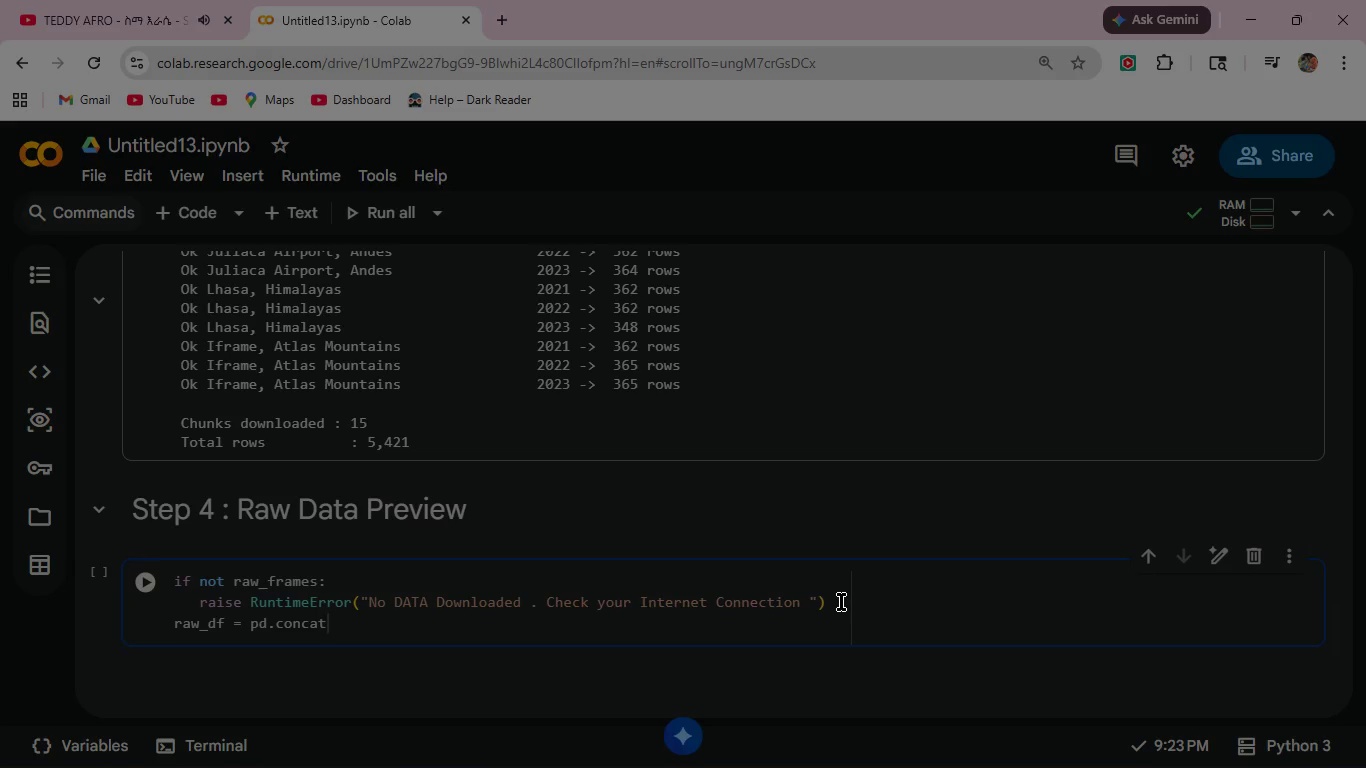 
type((raw_frames)
 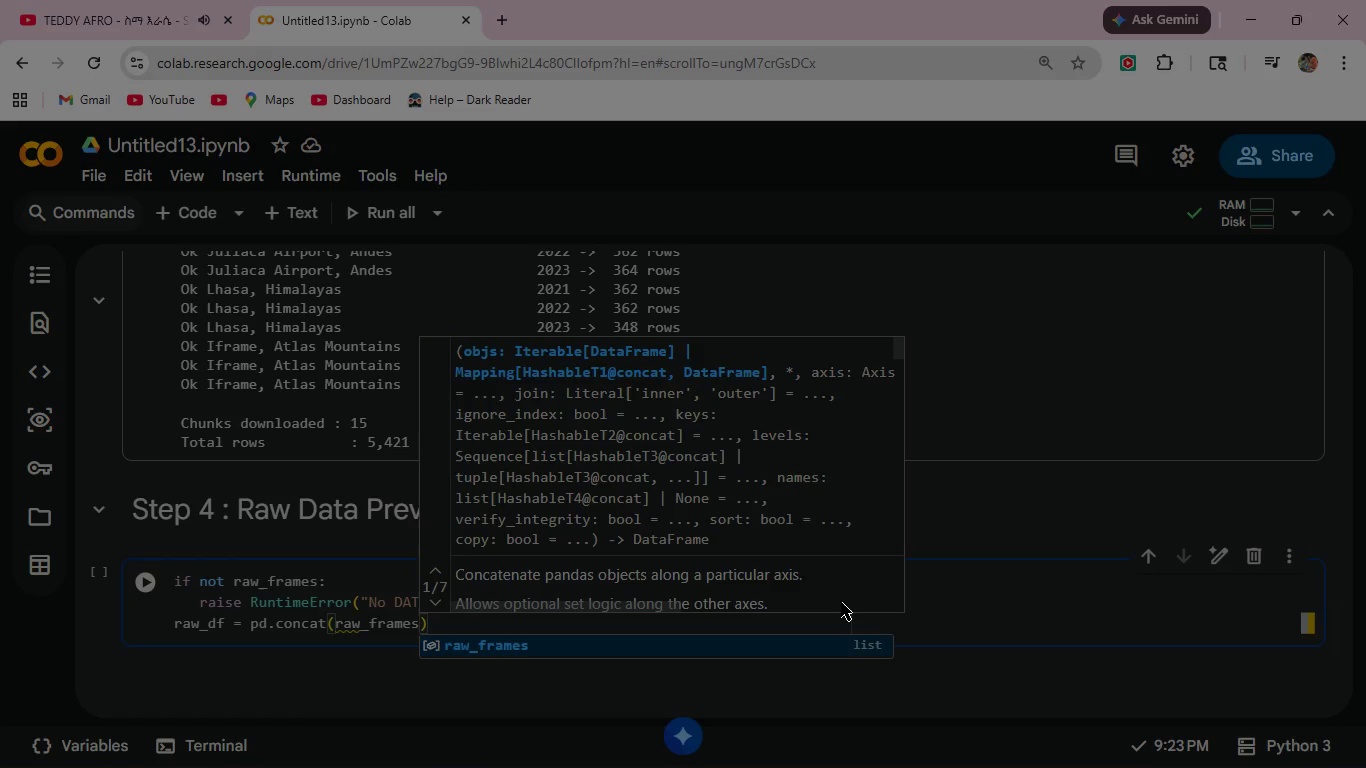 
key(Enter)
 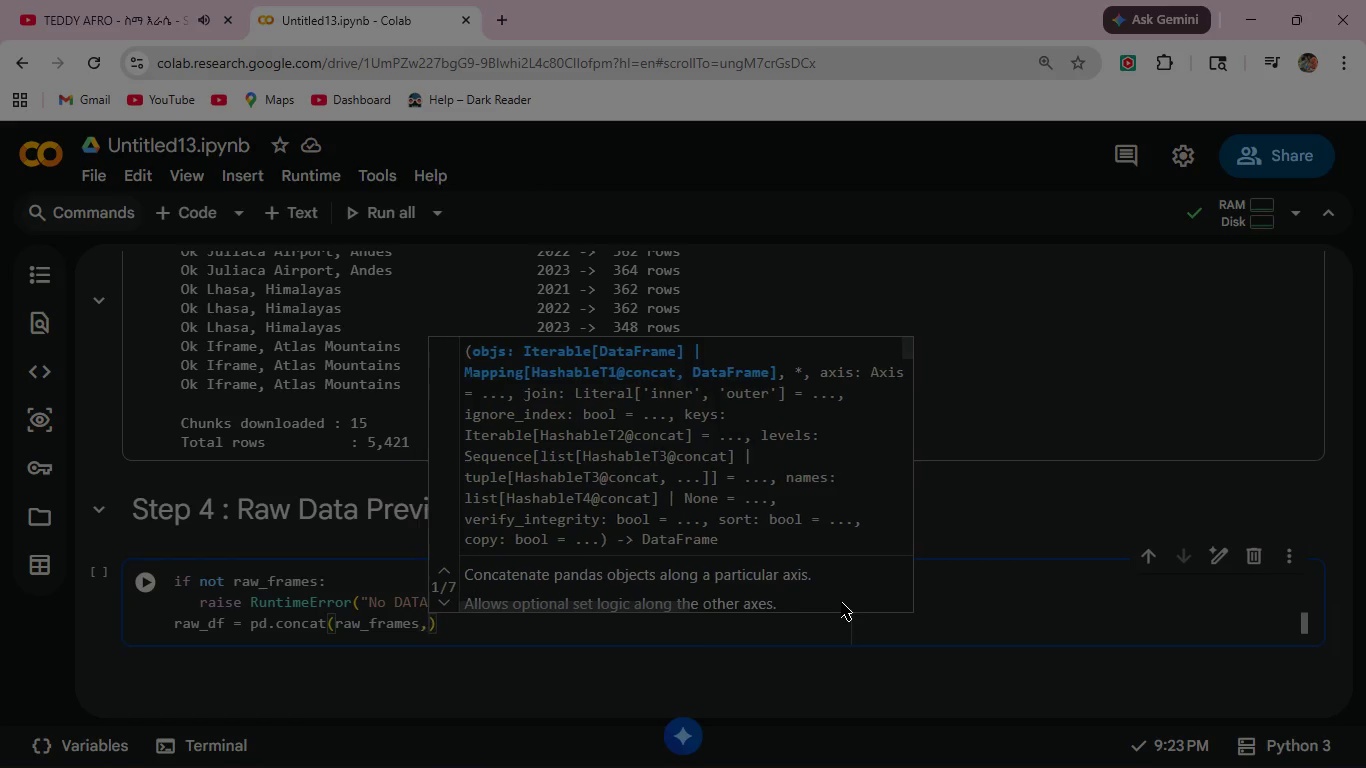 
type(, ignore_)
 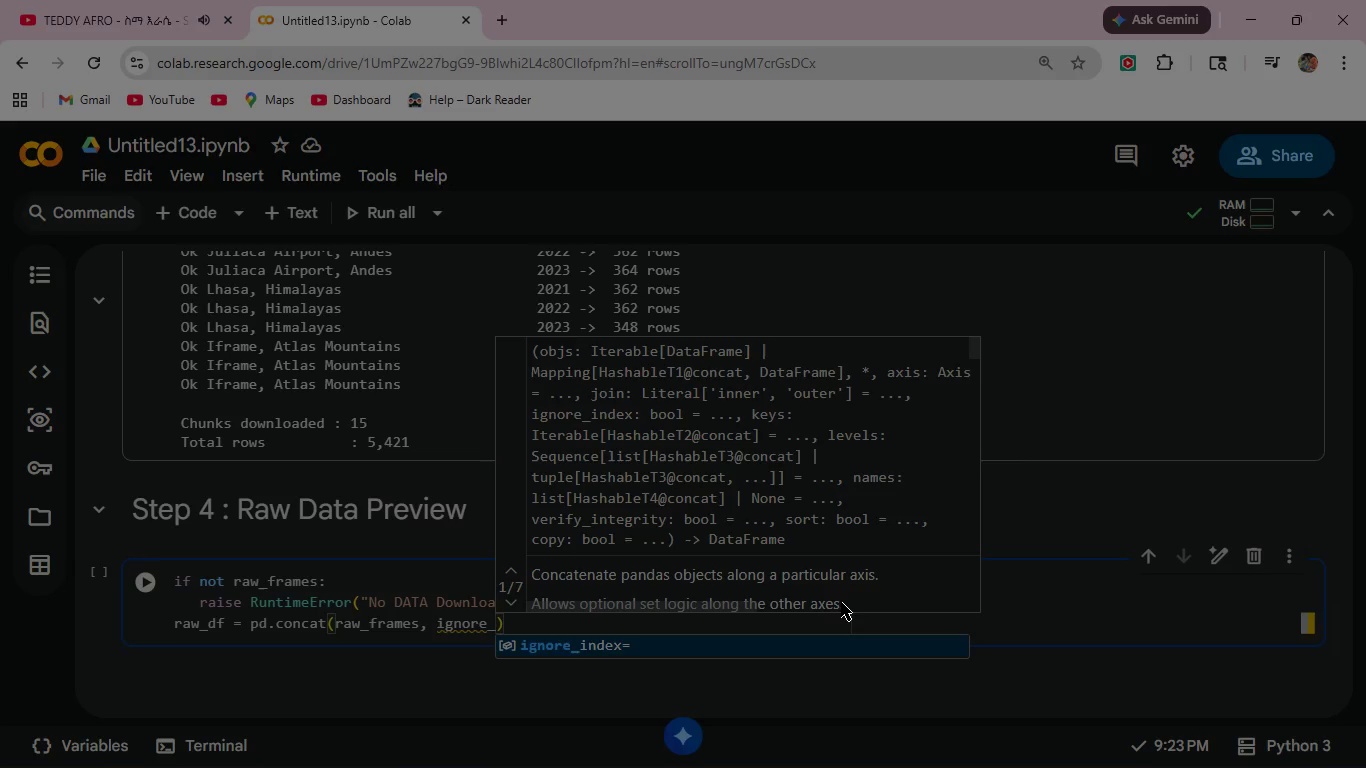 
key(Enter)
 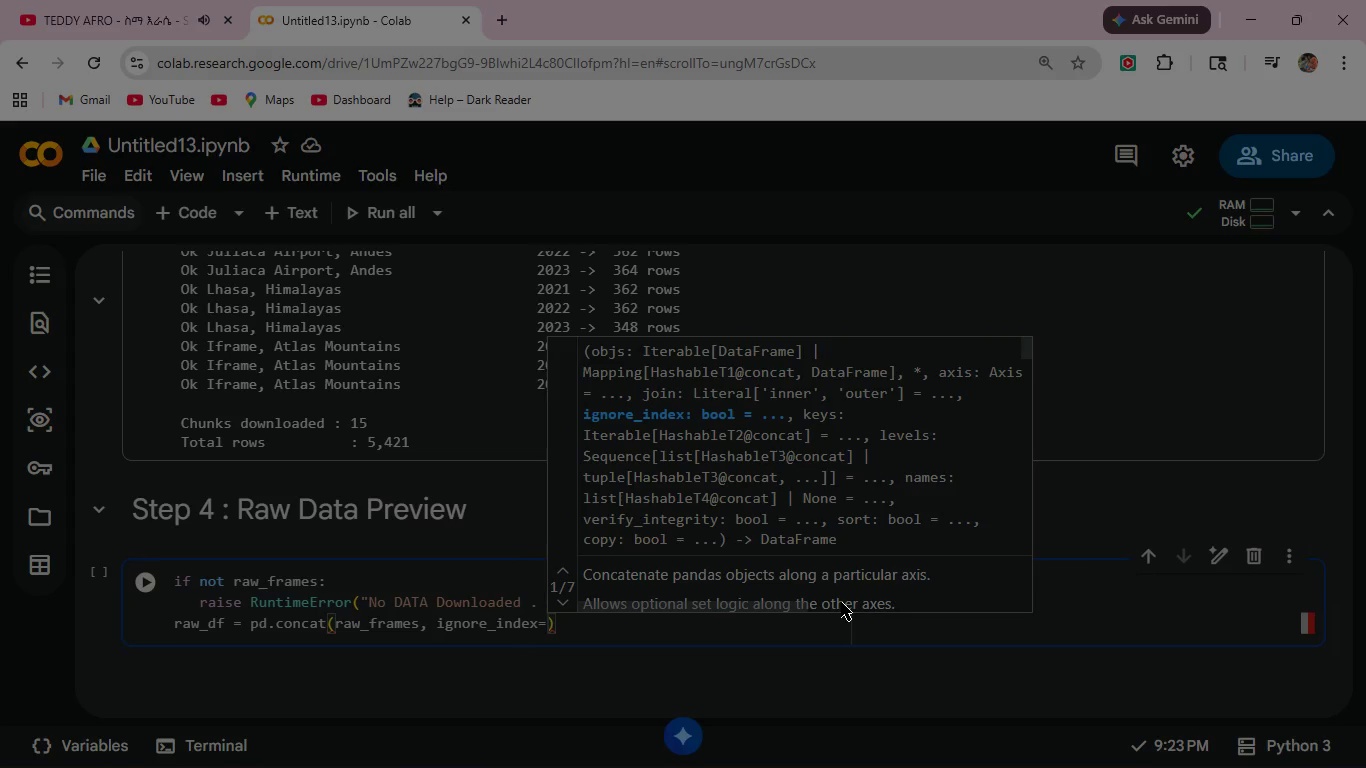 
type(True)
 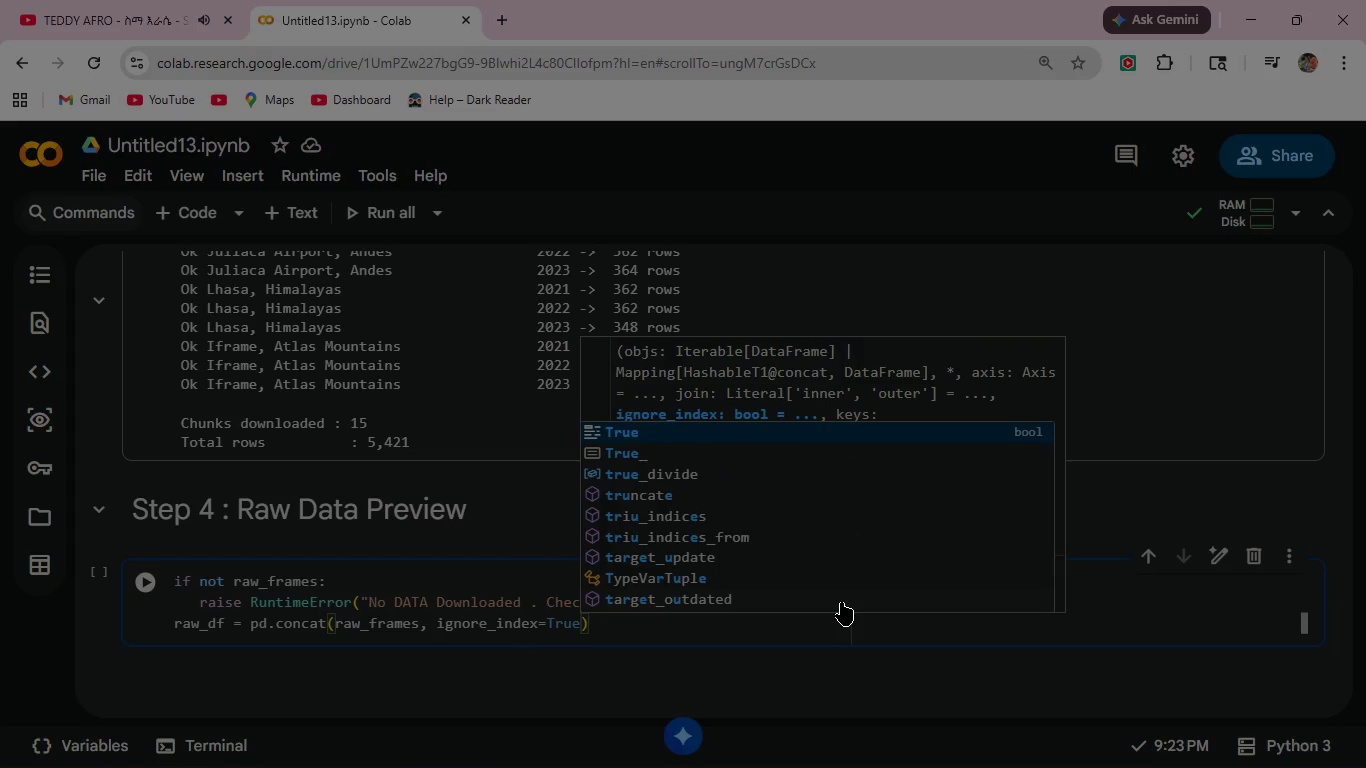 
key(ArrowRight)
 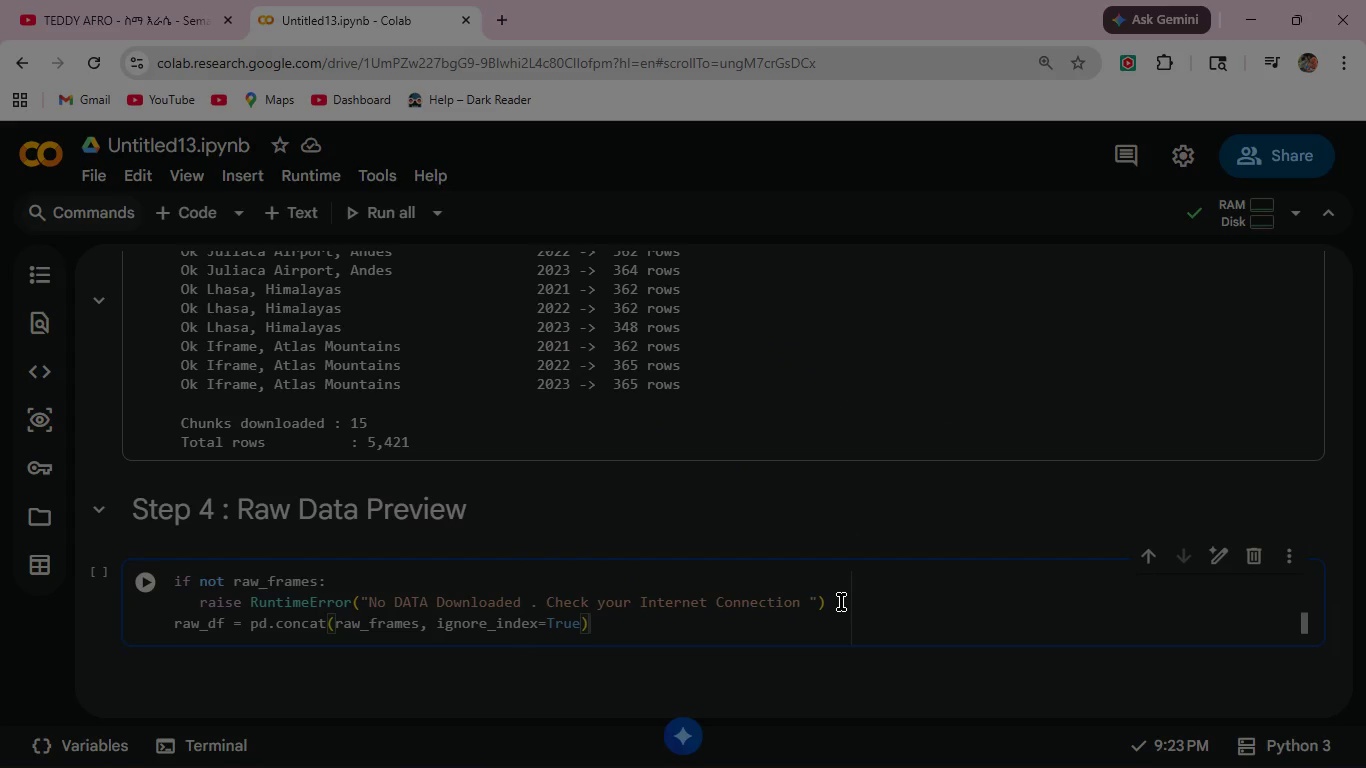 
key(Enter)
 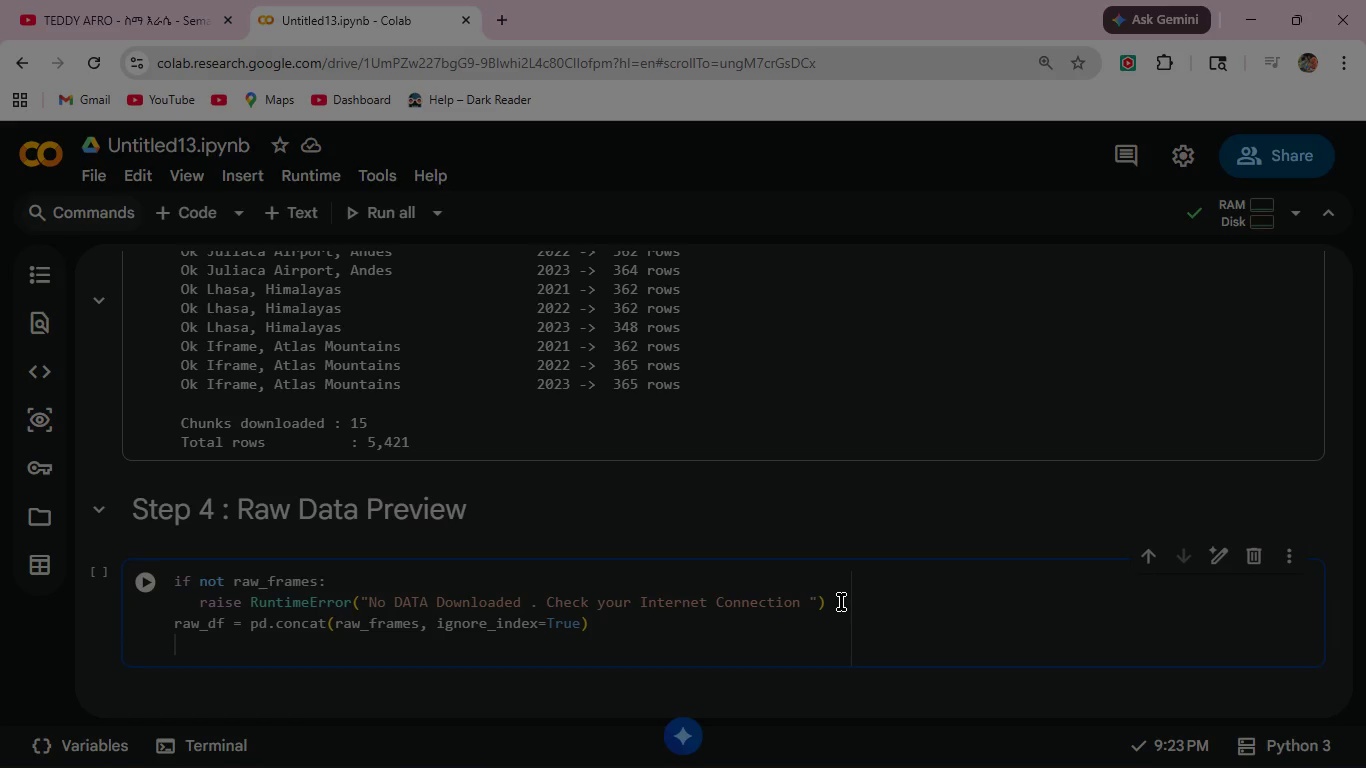 
type(print(f")
 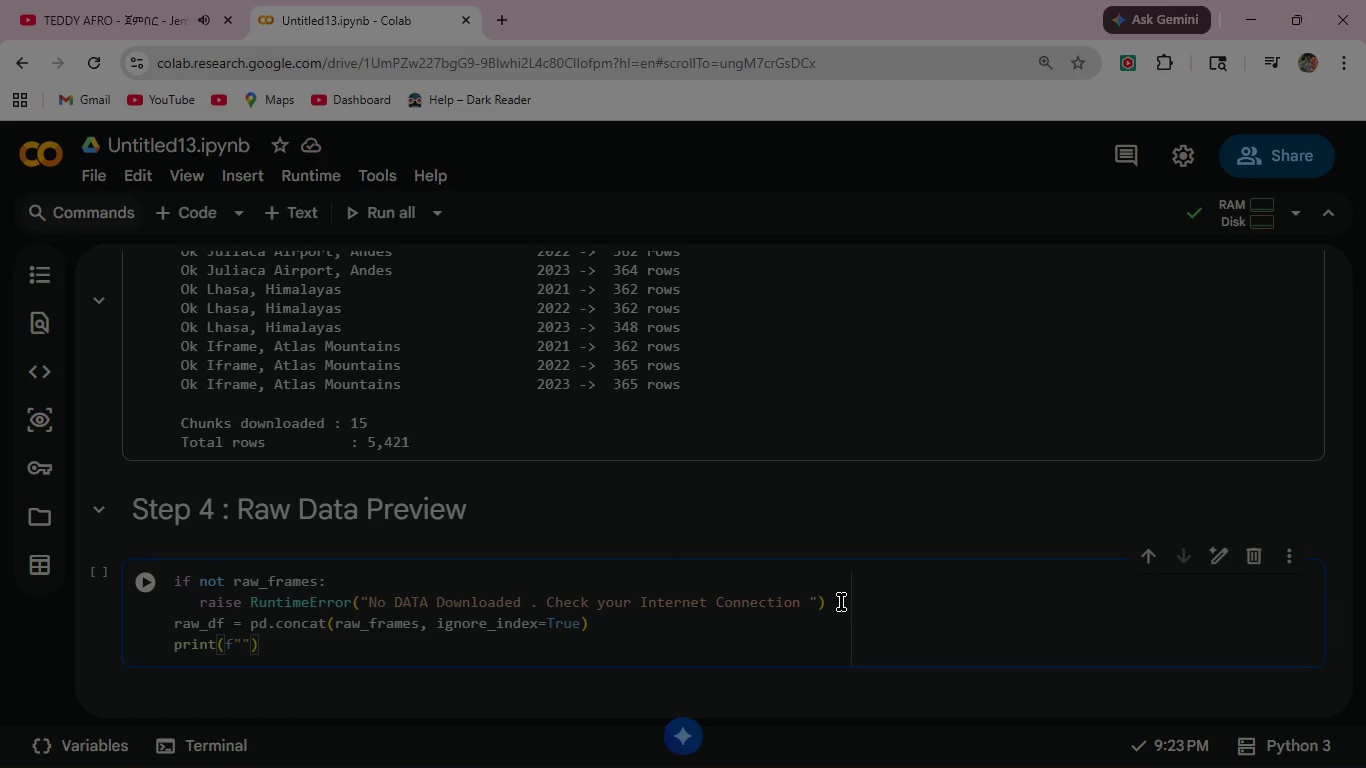 
type(Combined DataFrame shape )
 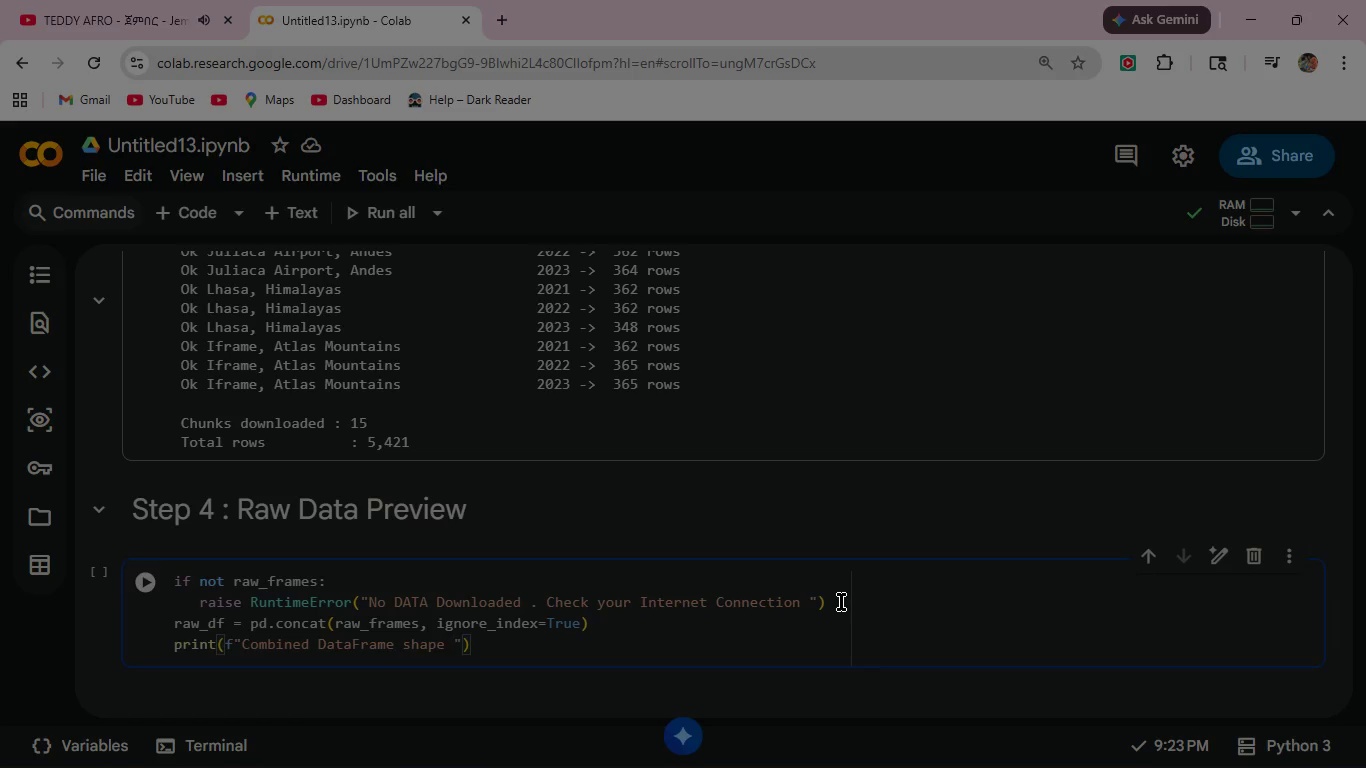 
type({raw_df.shape)
 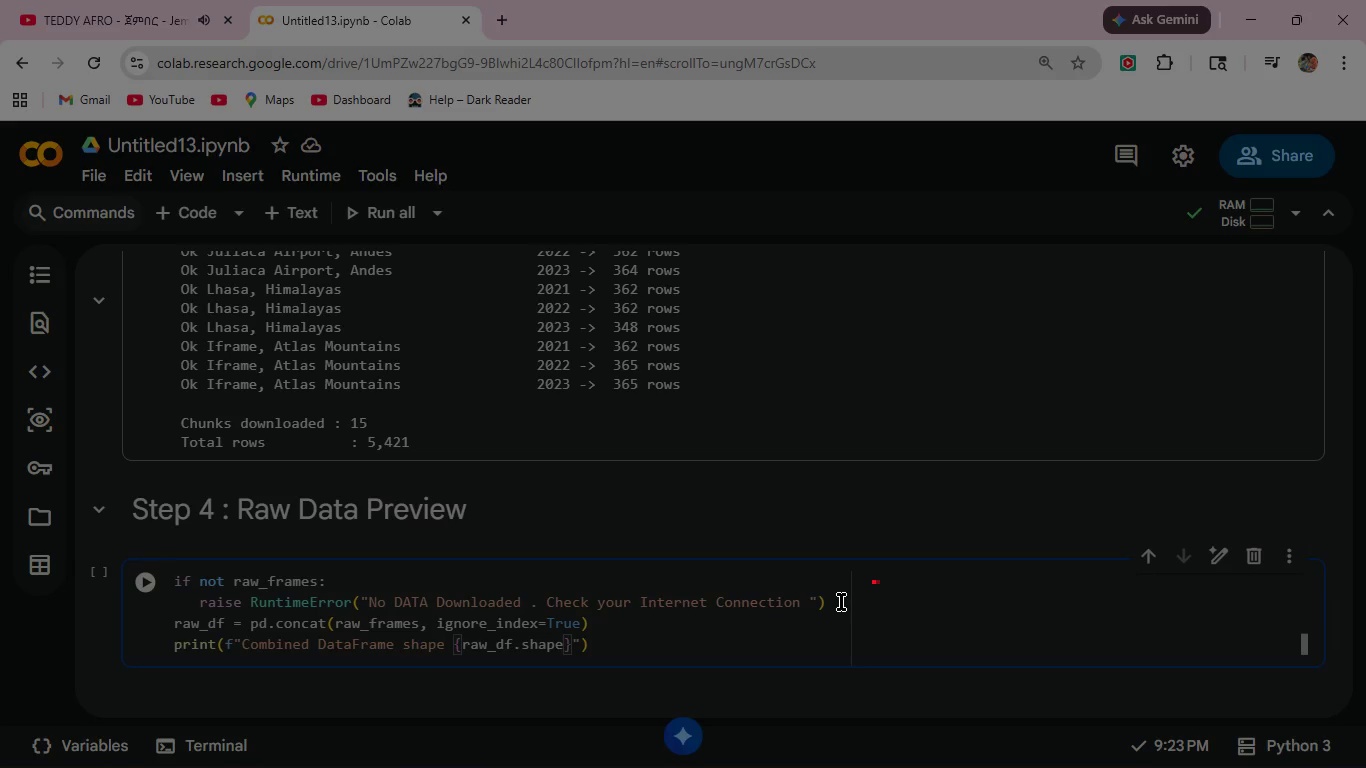 
left_click([142, 576])
 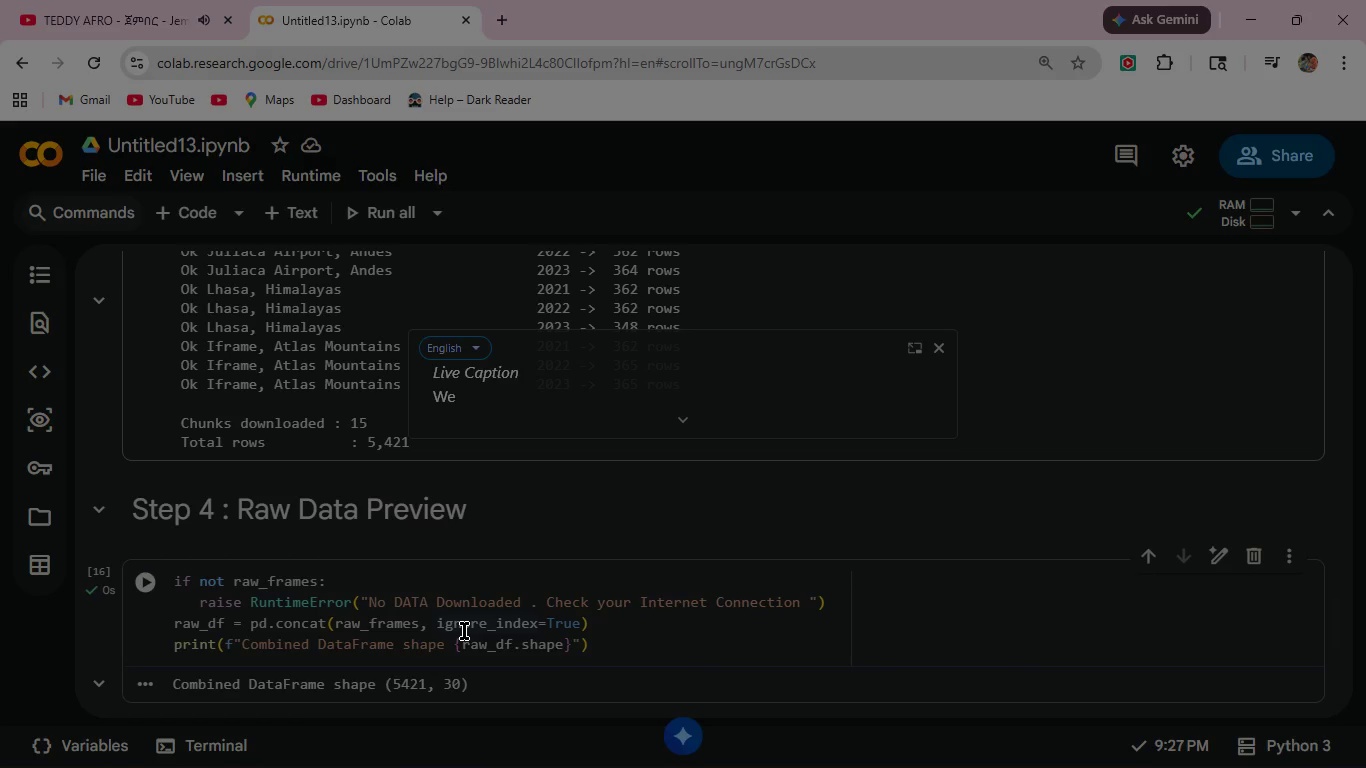 
wait(5.73)
 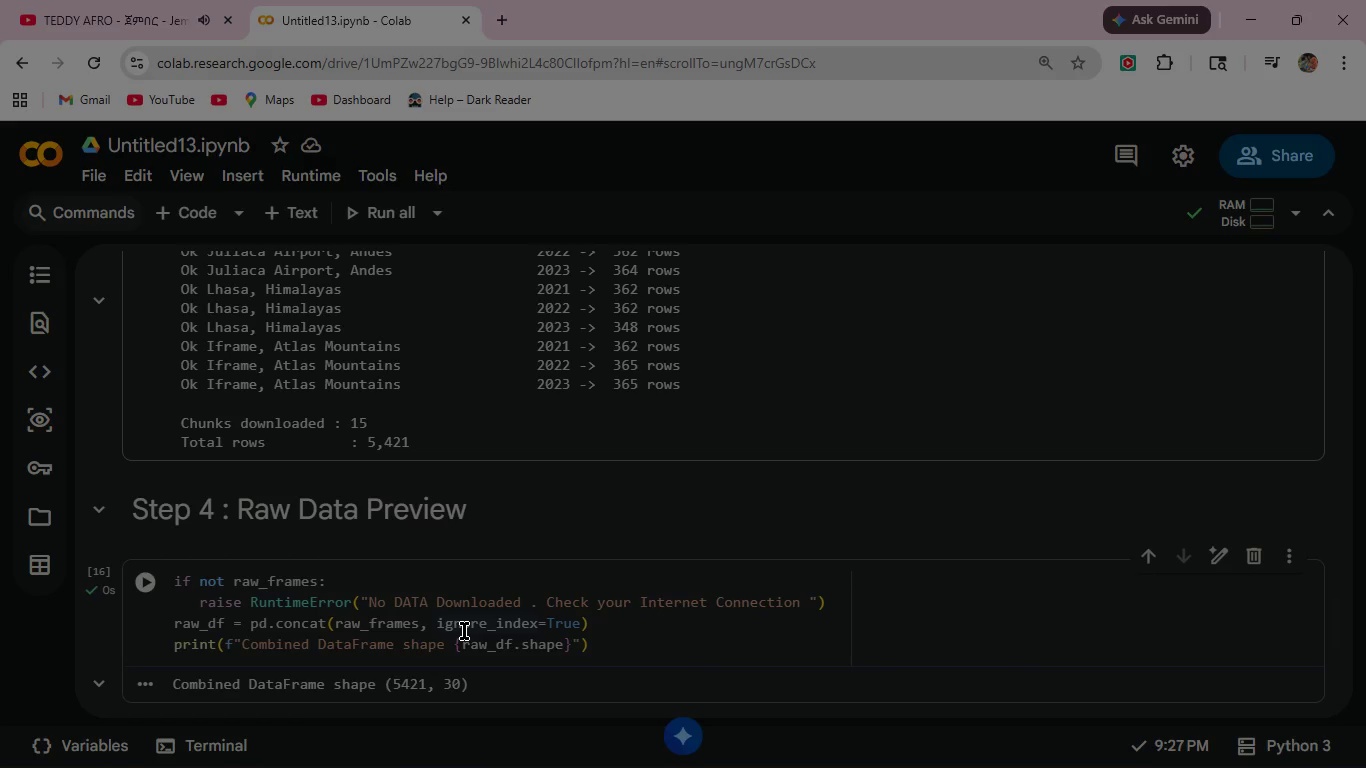 
scroll: coordinate [464, 633], scroll_direction: down, amount: 1.0
 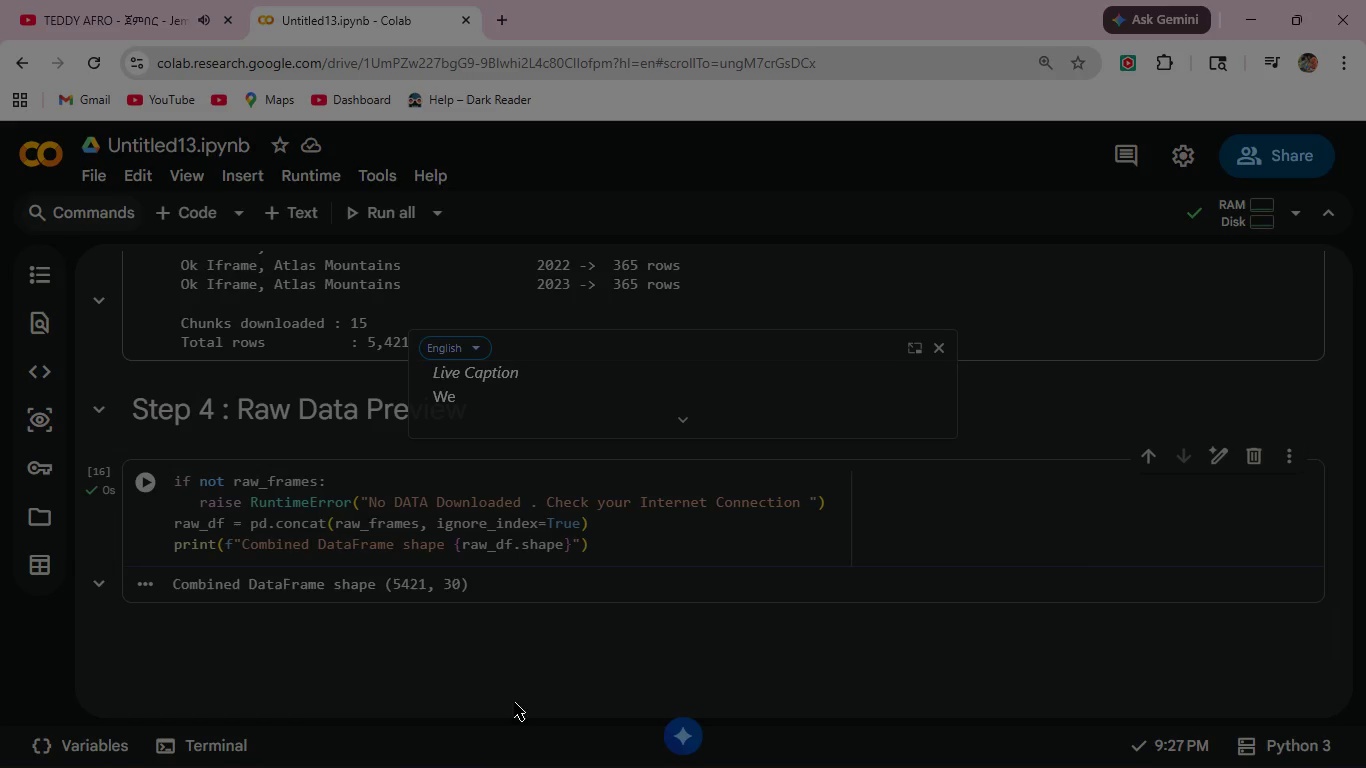 
wait(5.41)
 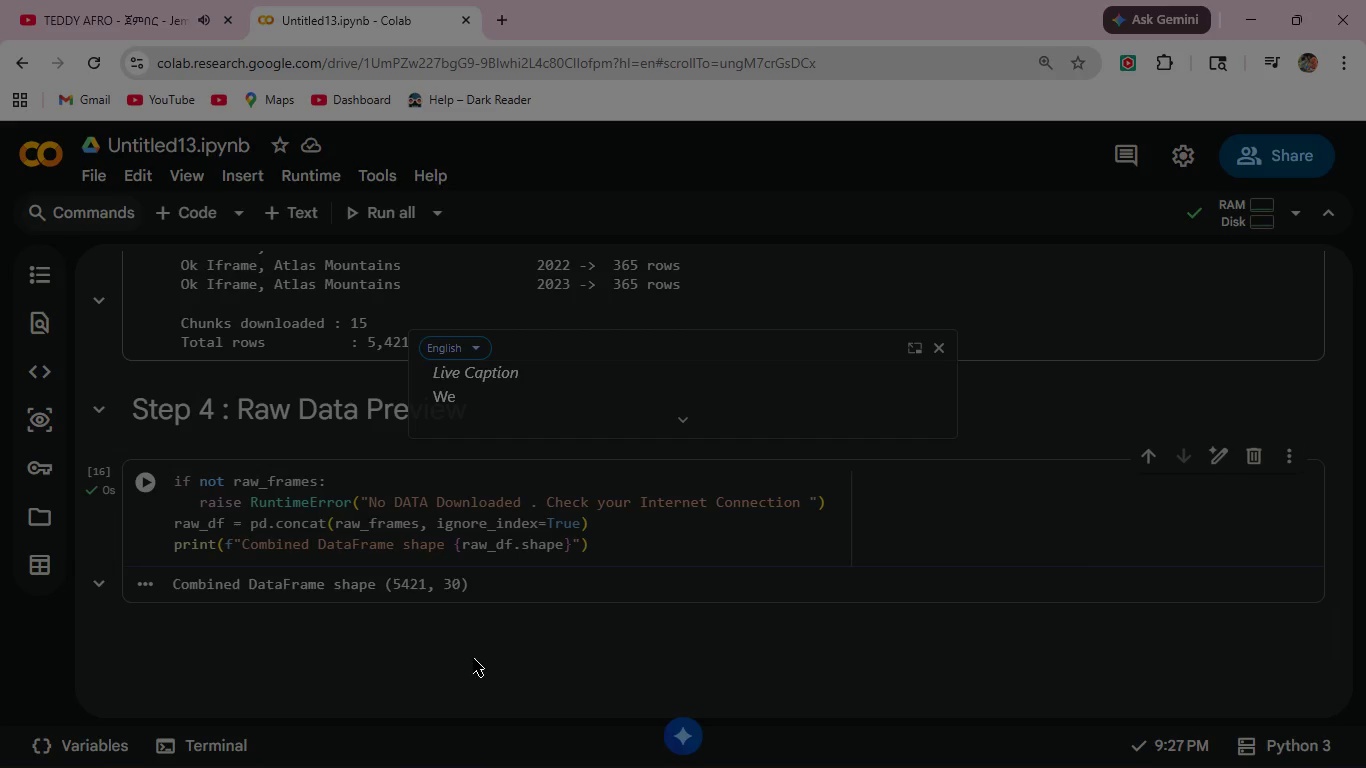 
double_click([629, 545])
 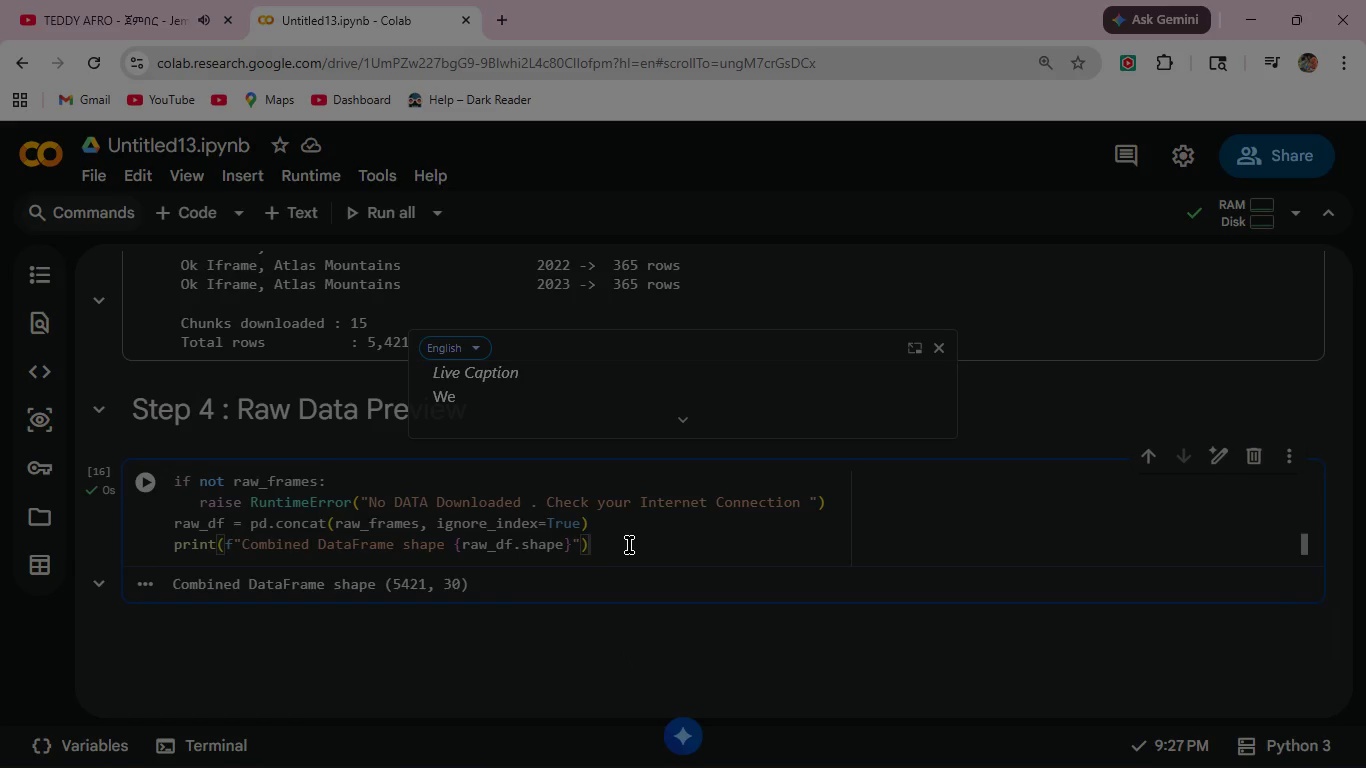 
key(Enter)
 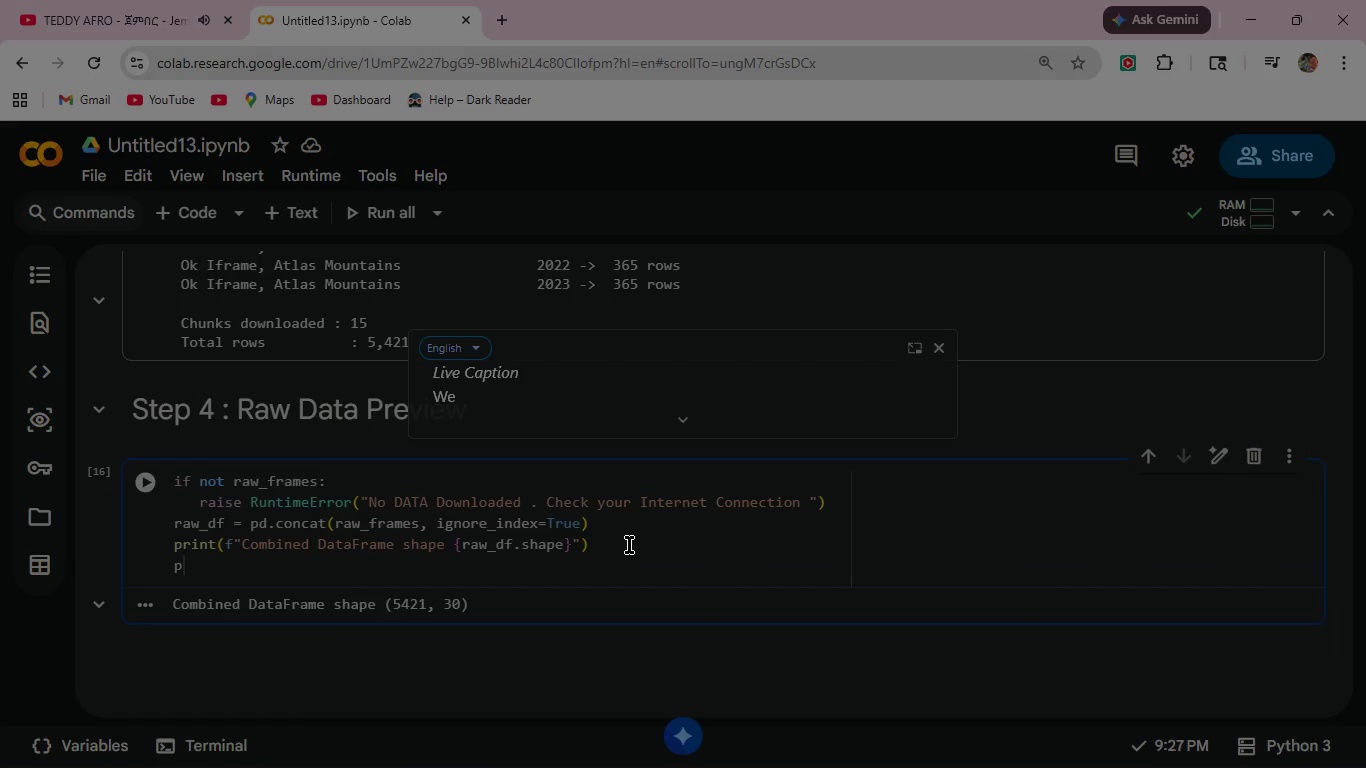 
type(print(f")
 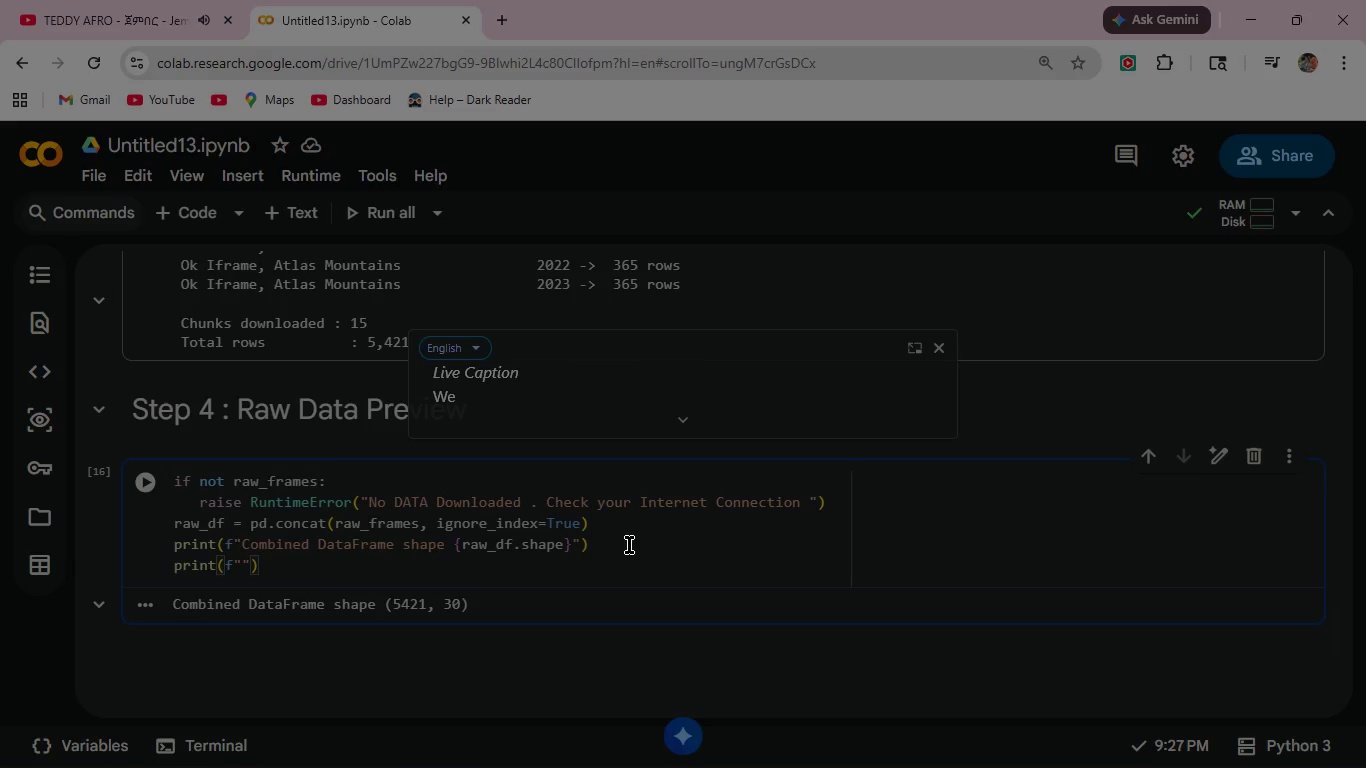 
type(Columns )
key(Backspace)
key(Backspace)
type(s : {list(raw_df.columns)
 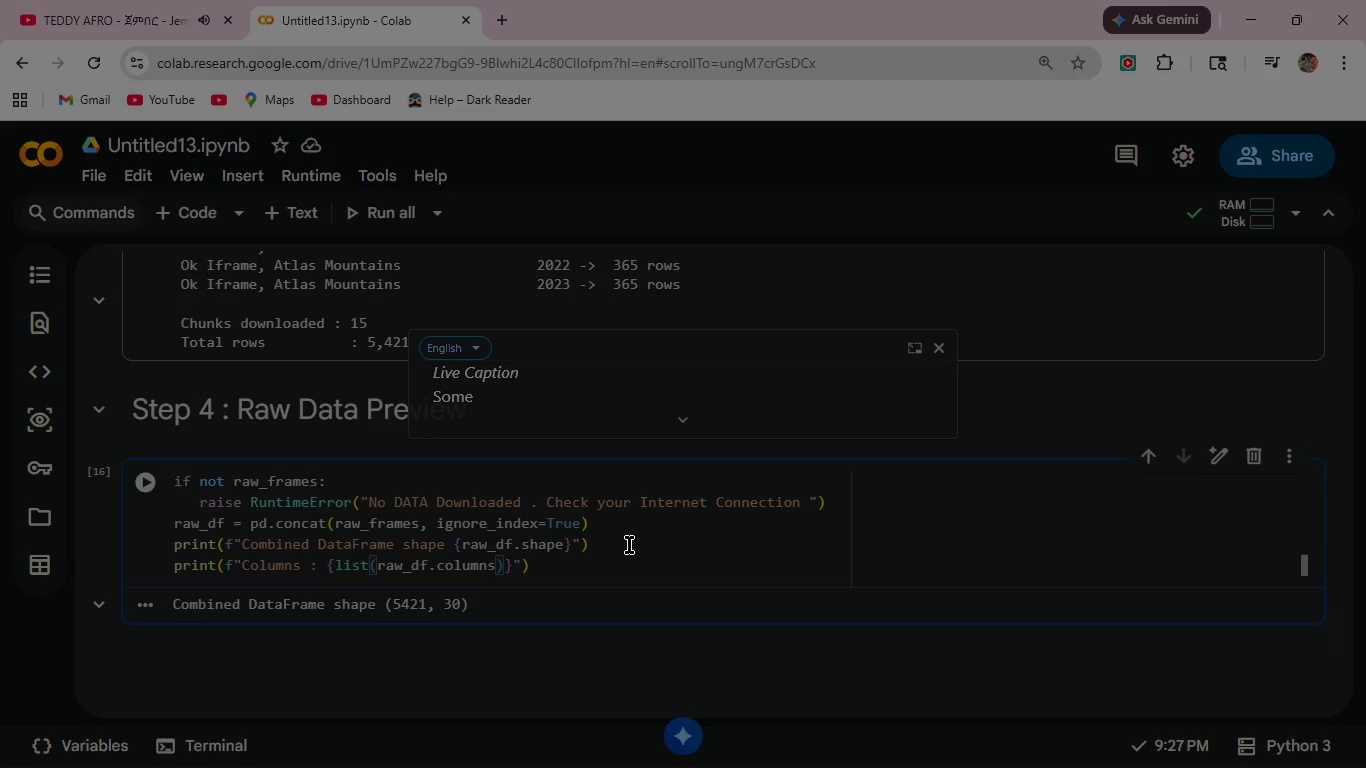 
mouse_move([164, 482])
 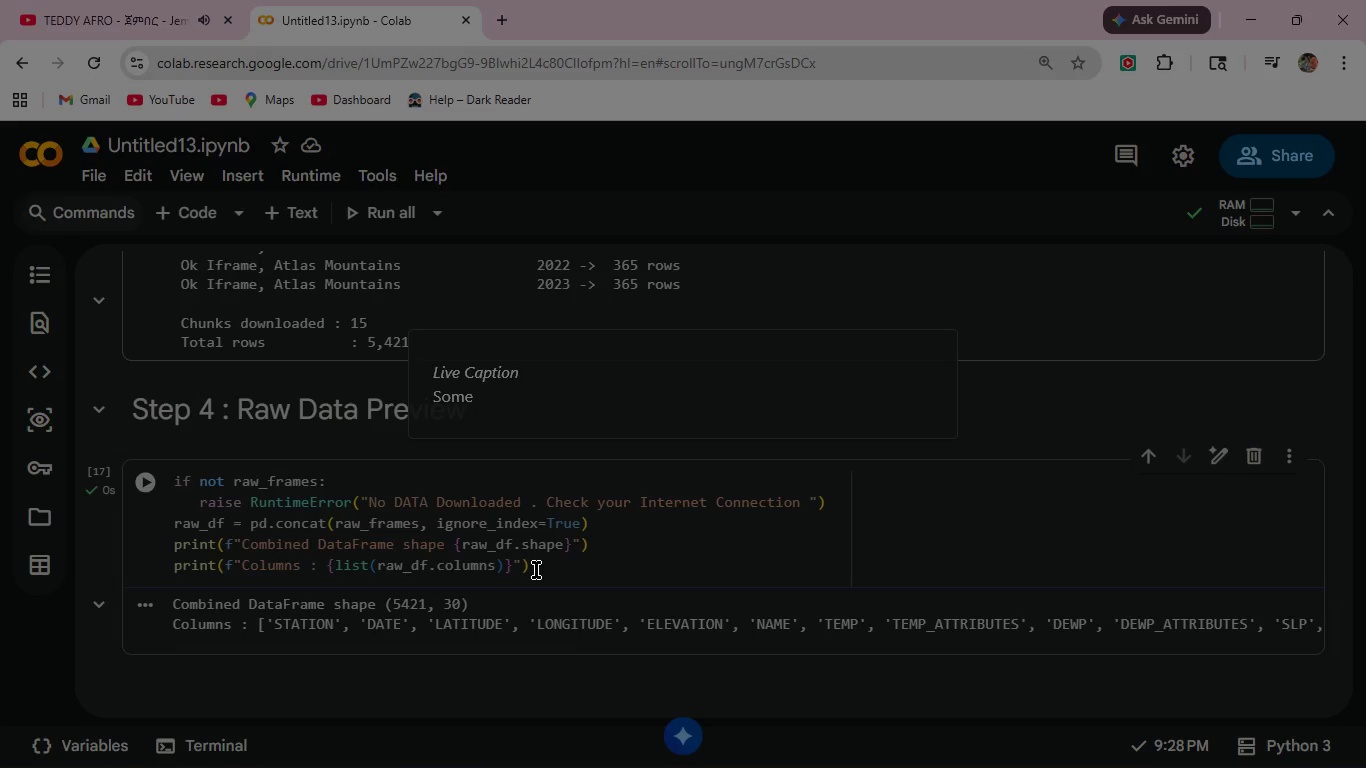 
left_click([536, 570])
 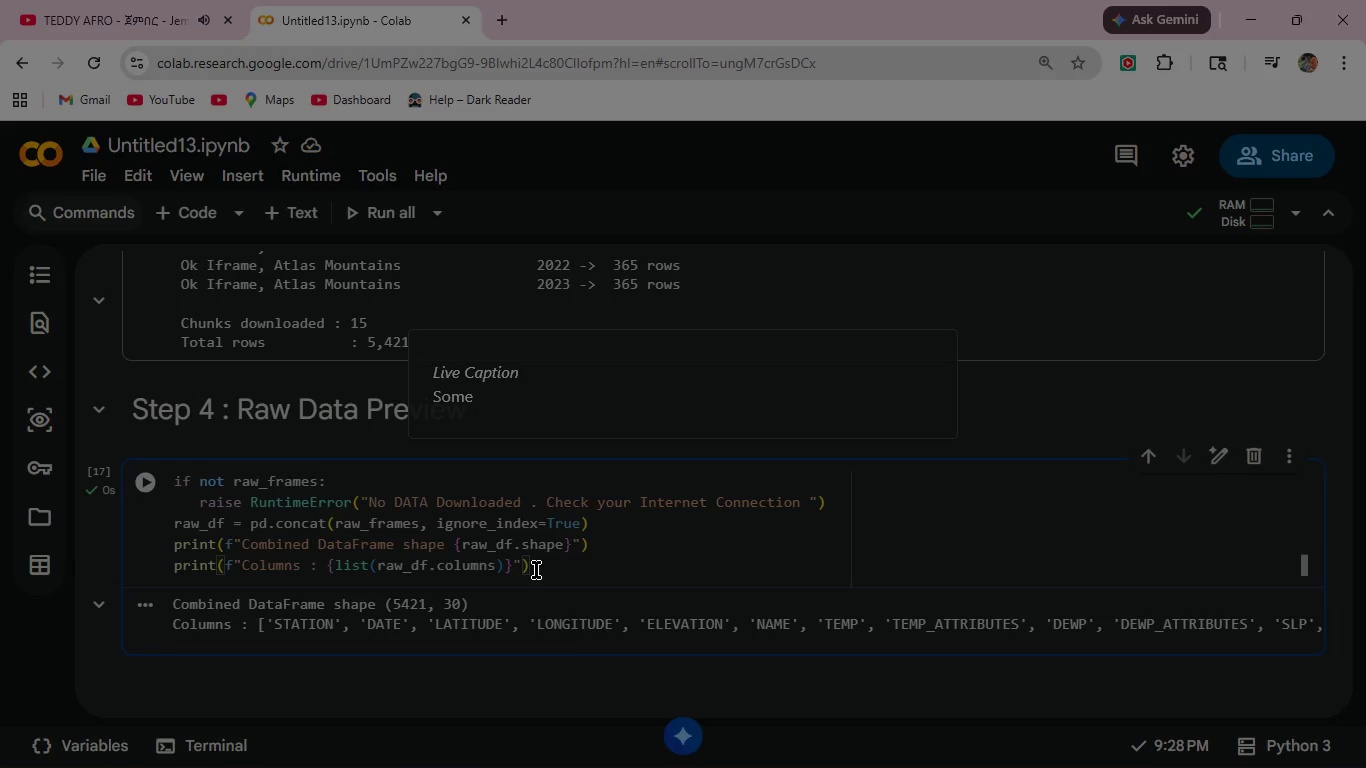 
left_click([536, 570])
 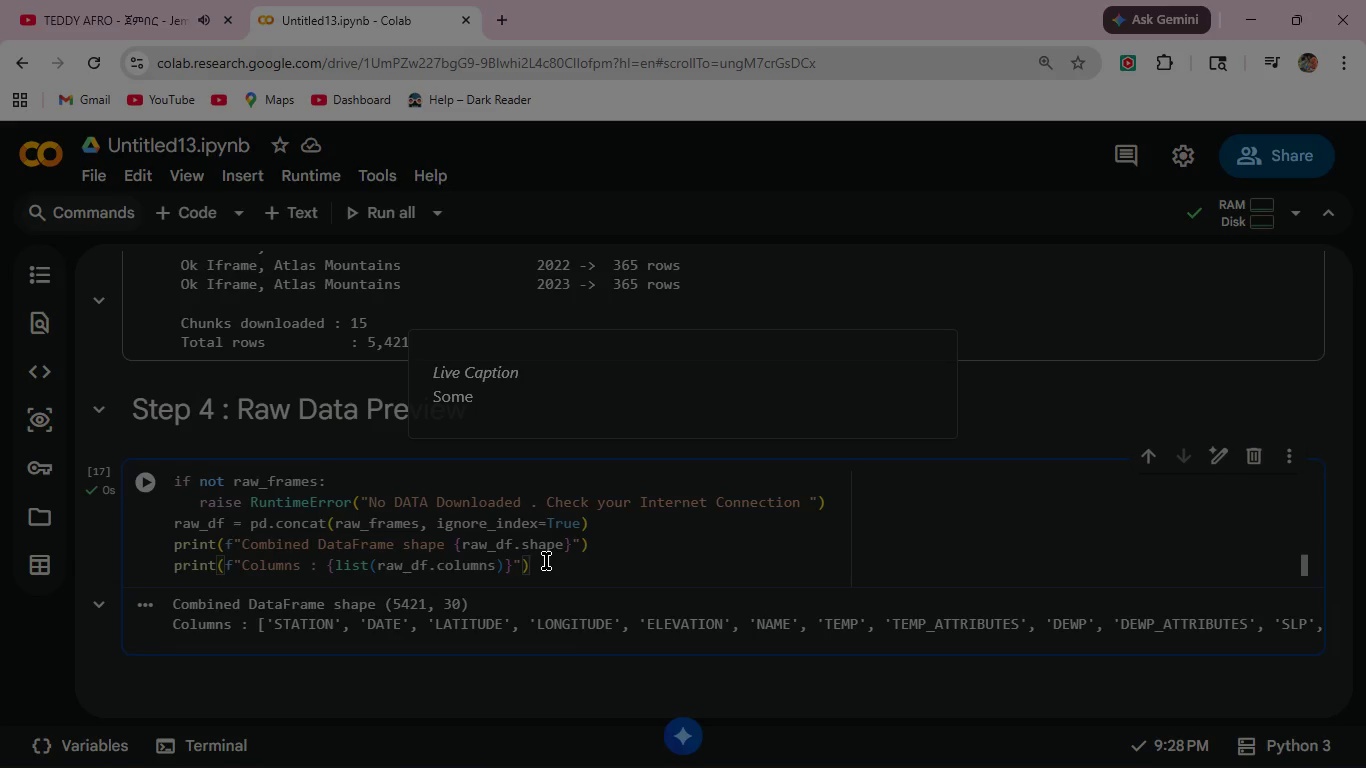 
key(Enter)
 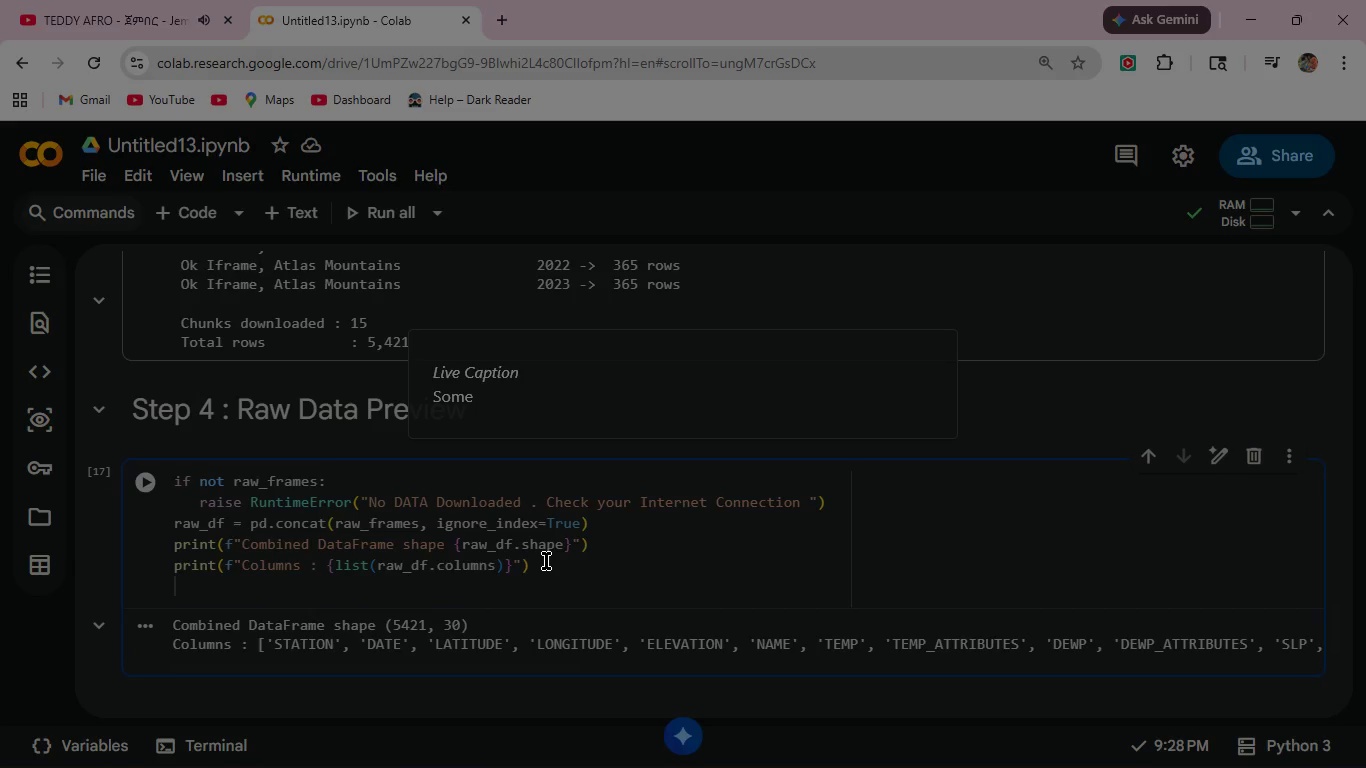 
type(print()
 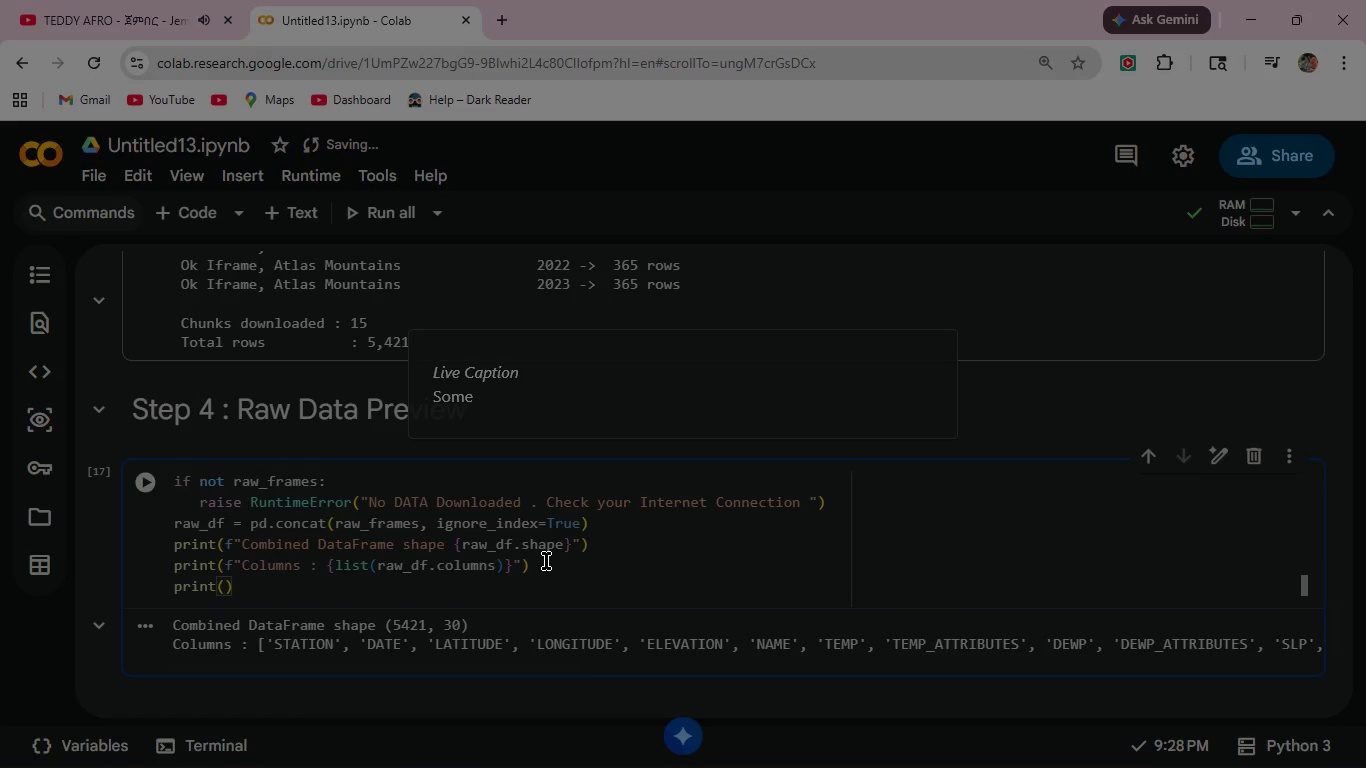 
key(ArrowRight)
 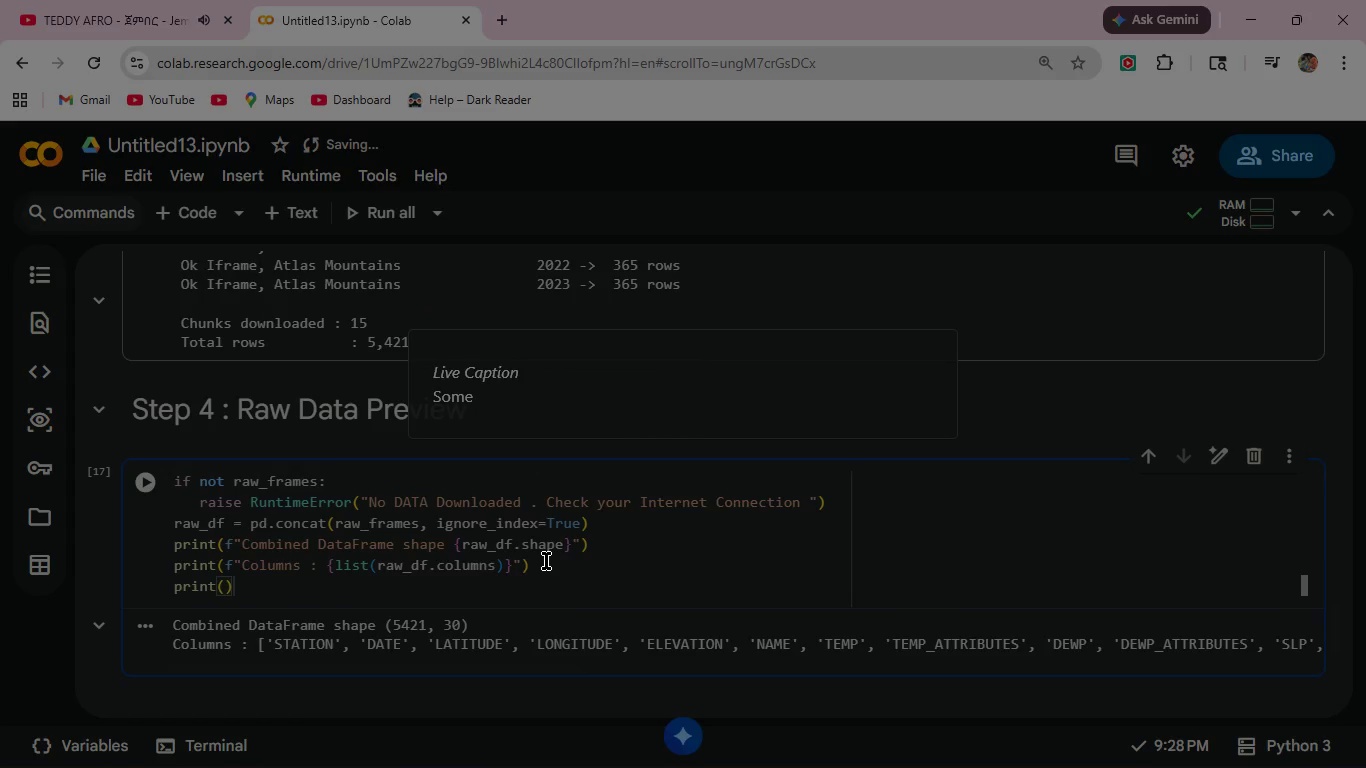 
key(Enter)
 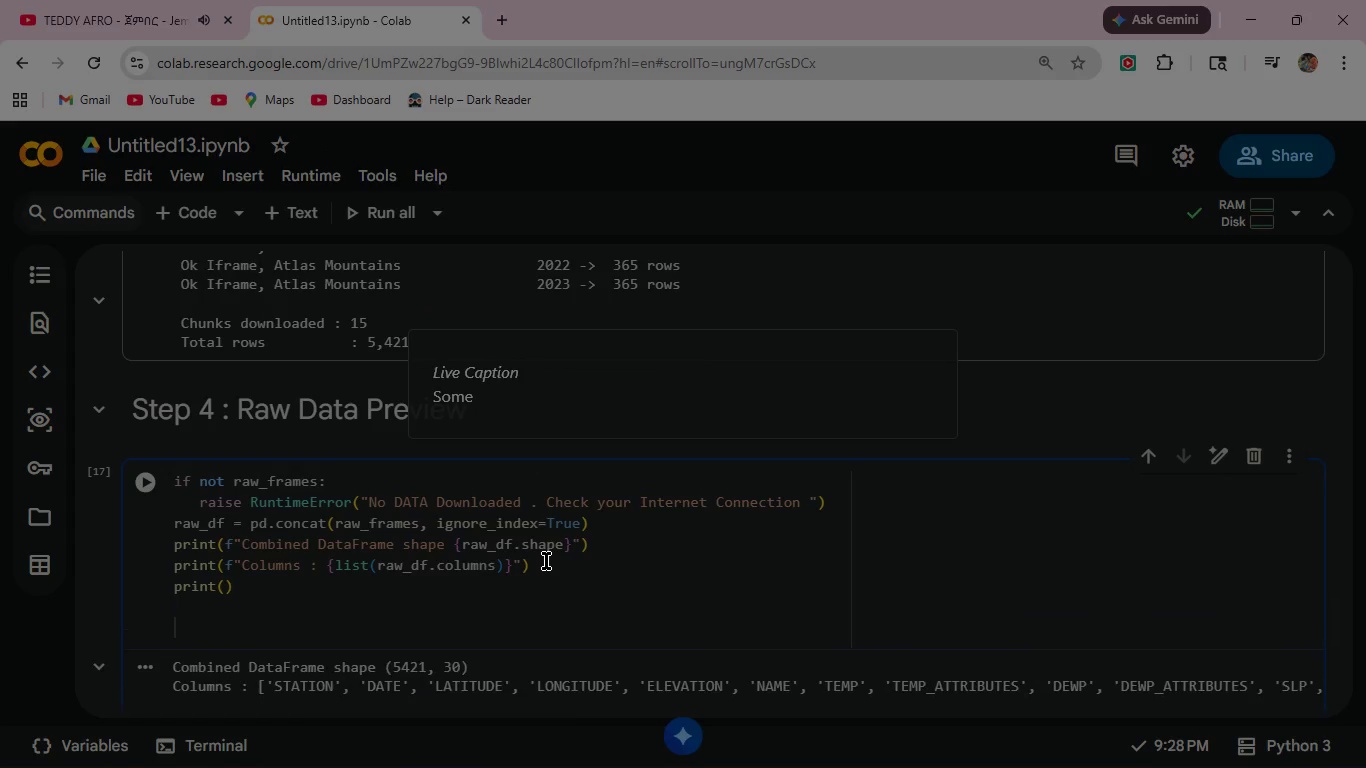 
key(Enter)
 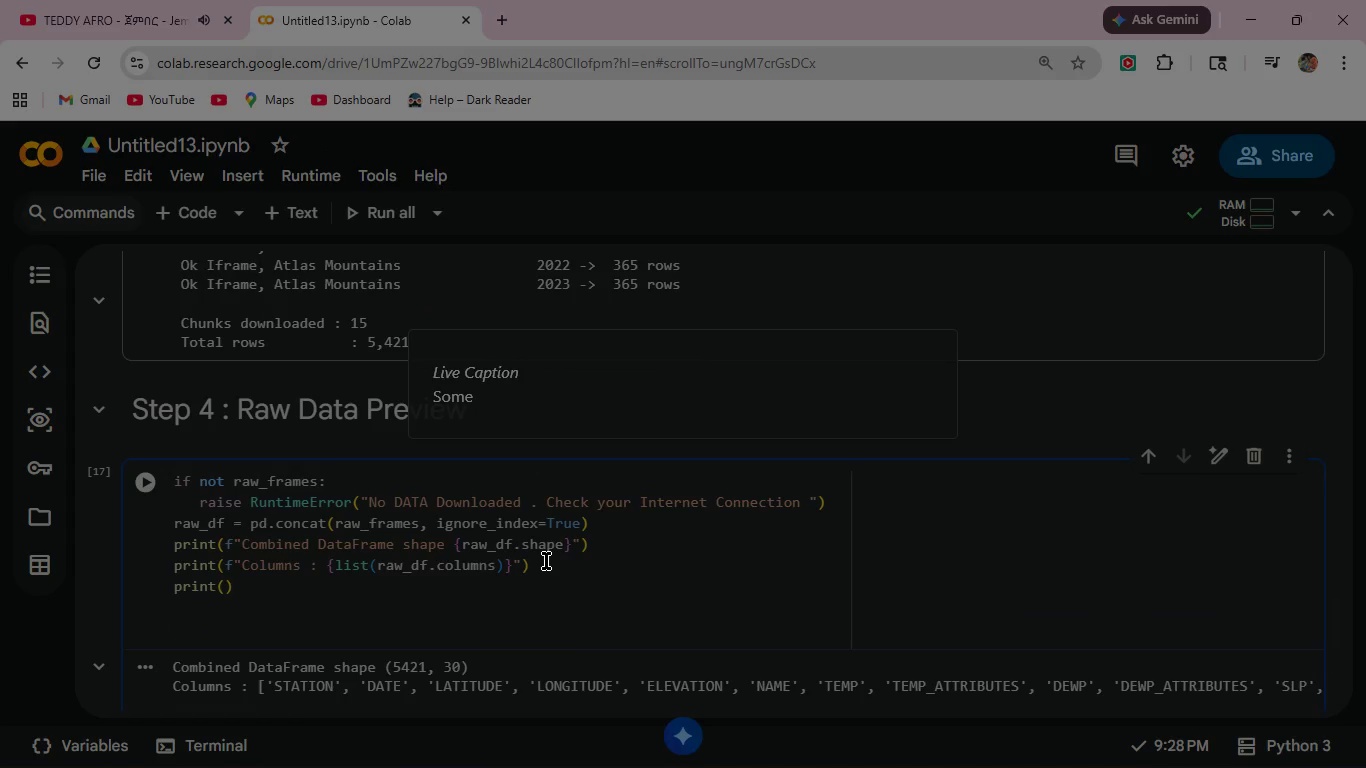 
type(#Show first rows exactly as downloaded )
 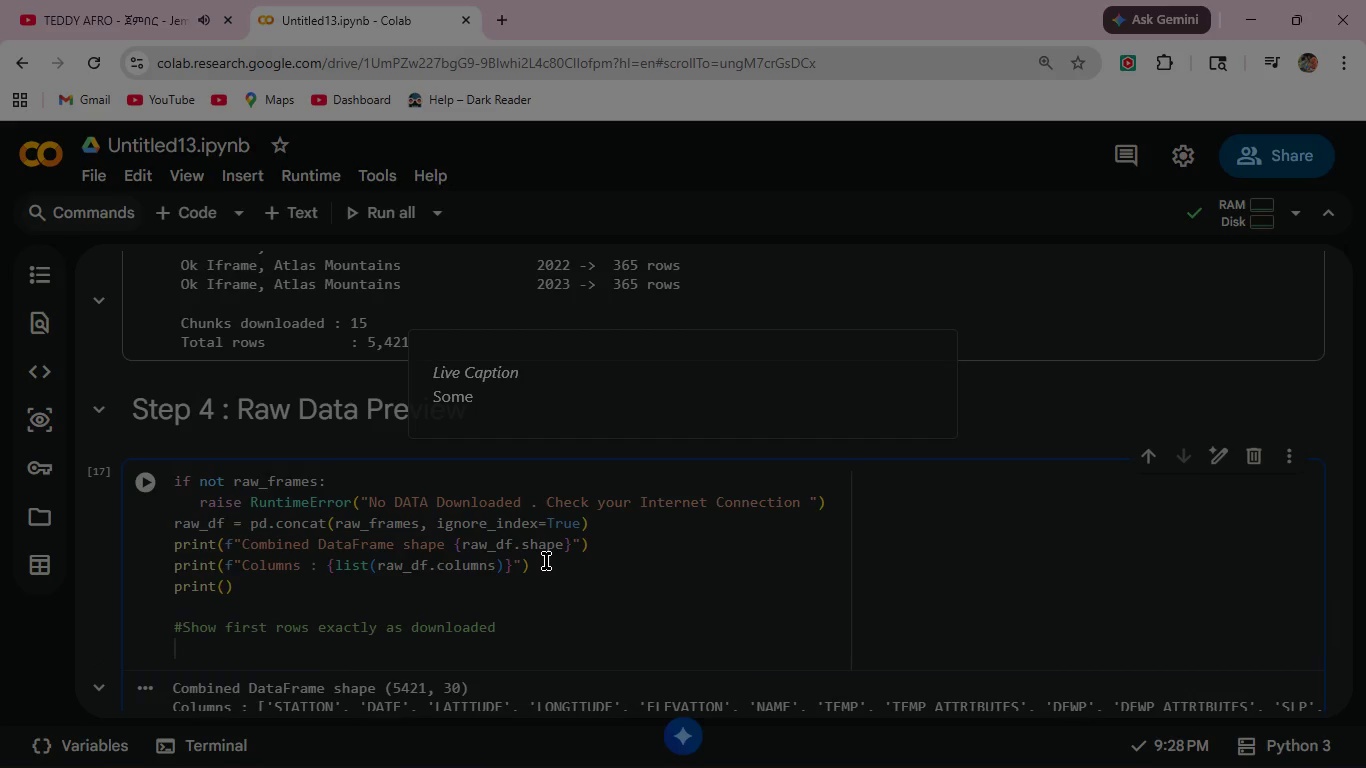 
 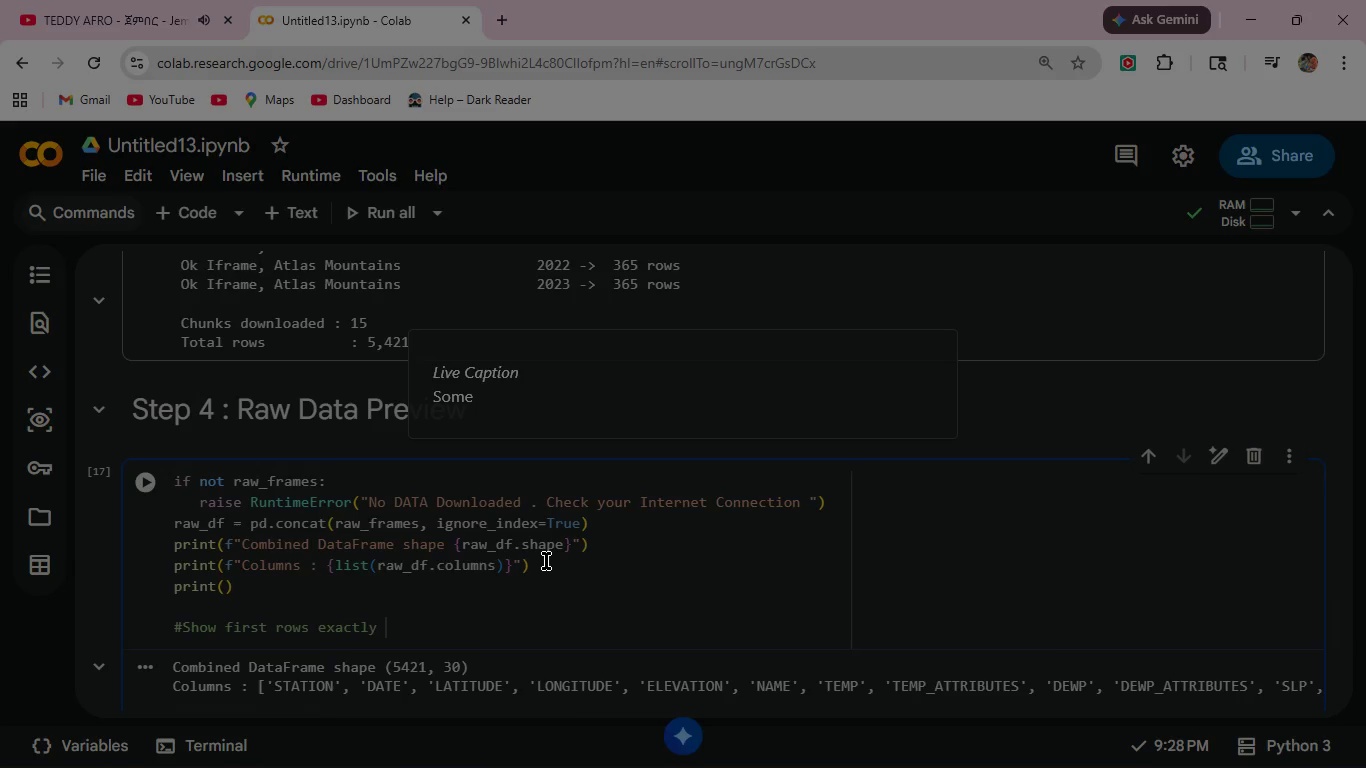 
key(Enter)
 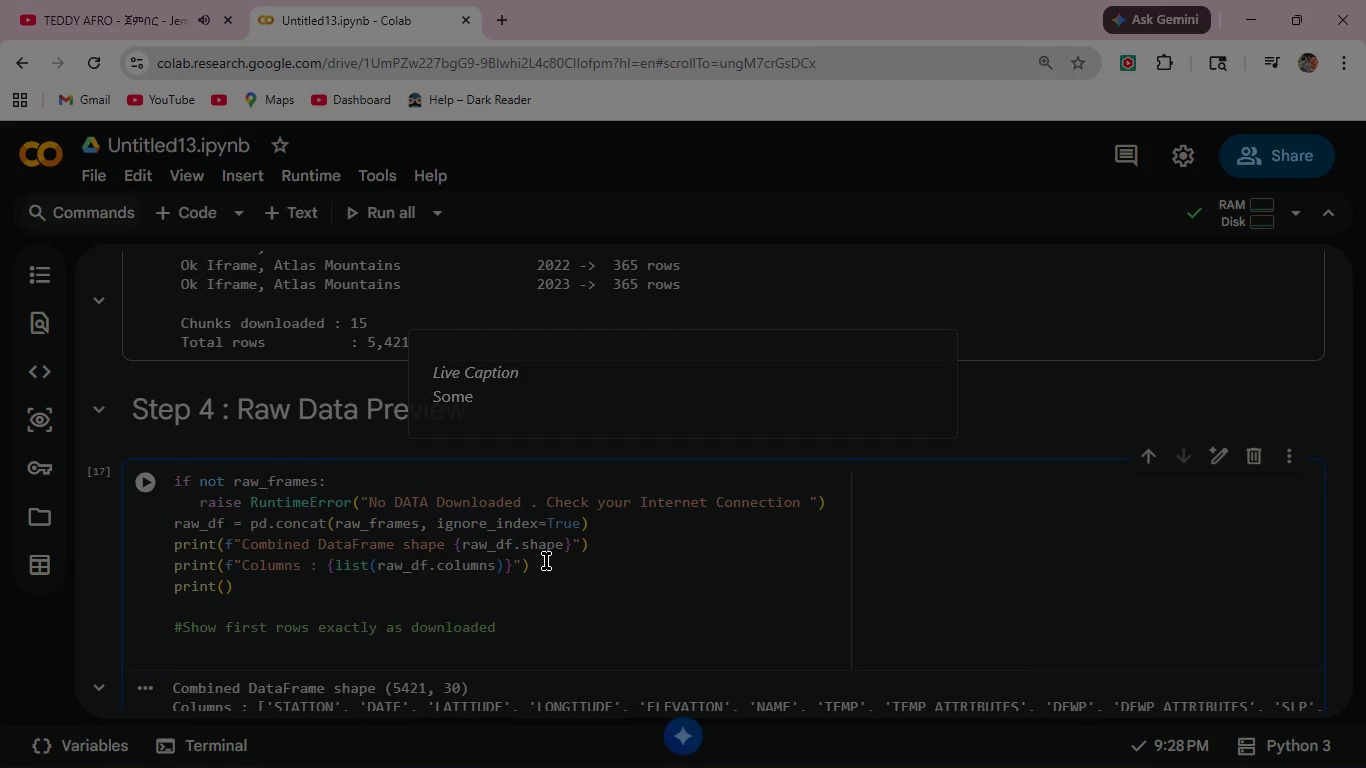 
type(dispa)
key(Backspace)
type(lay(raw_df.head(10)
 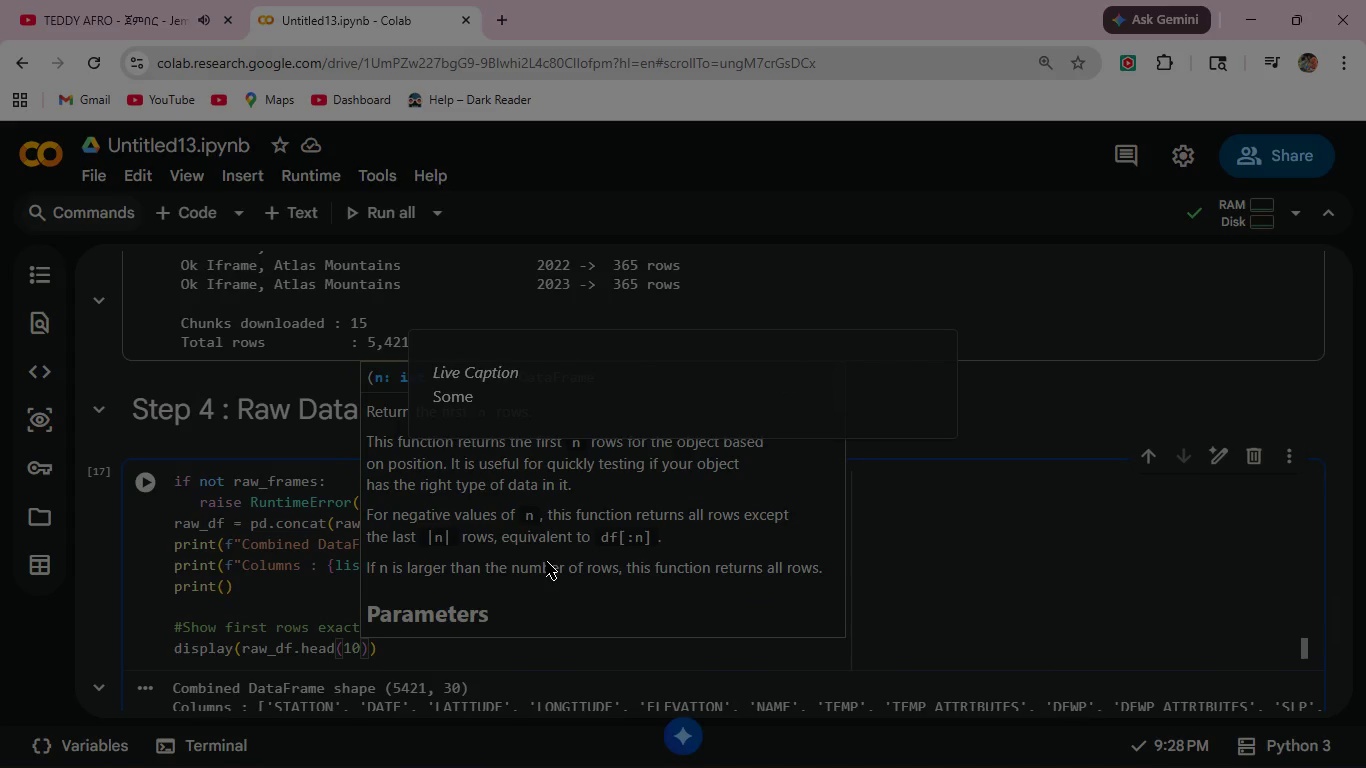 
left_click([140, 484])
 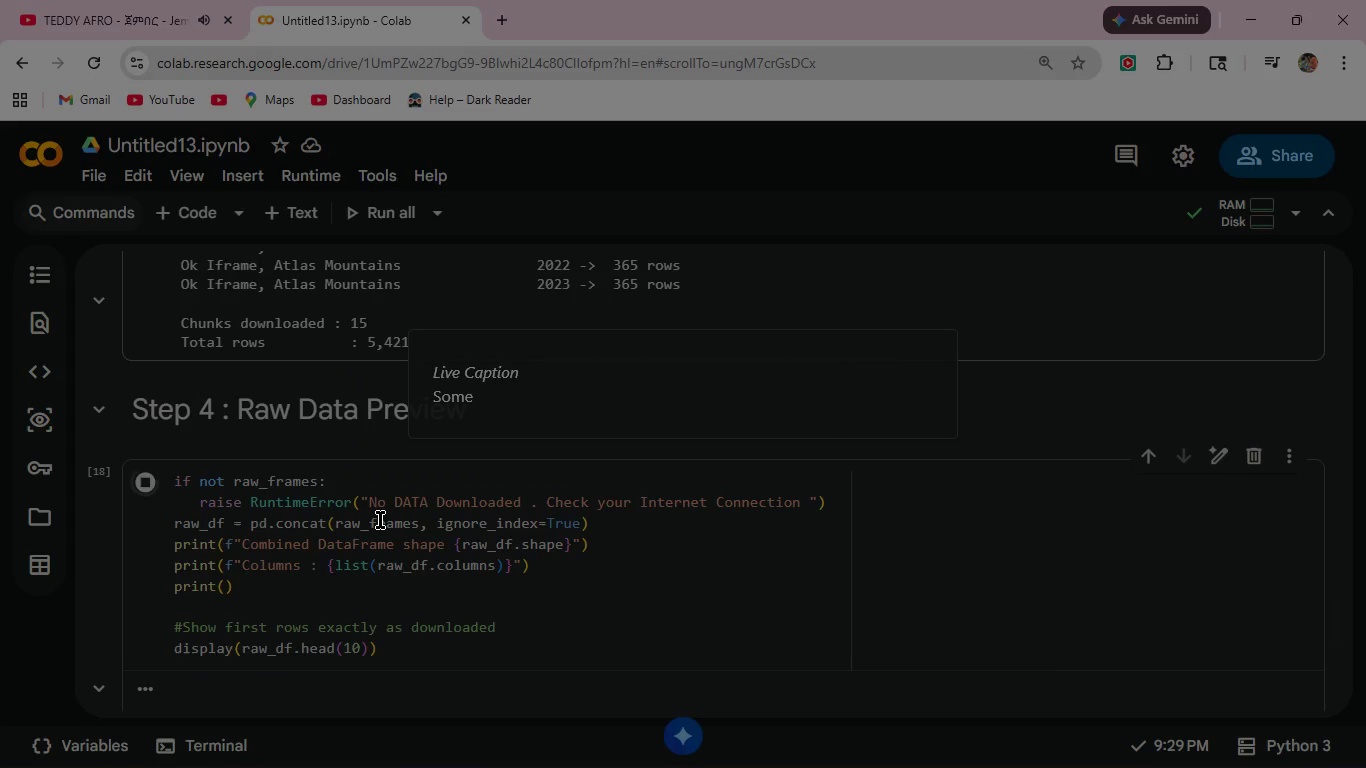 
scroll: coordinate [380, 520], scroll_direction: down, amount: 5.0
 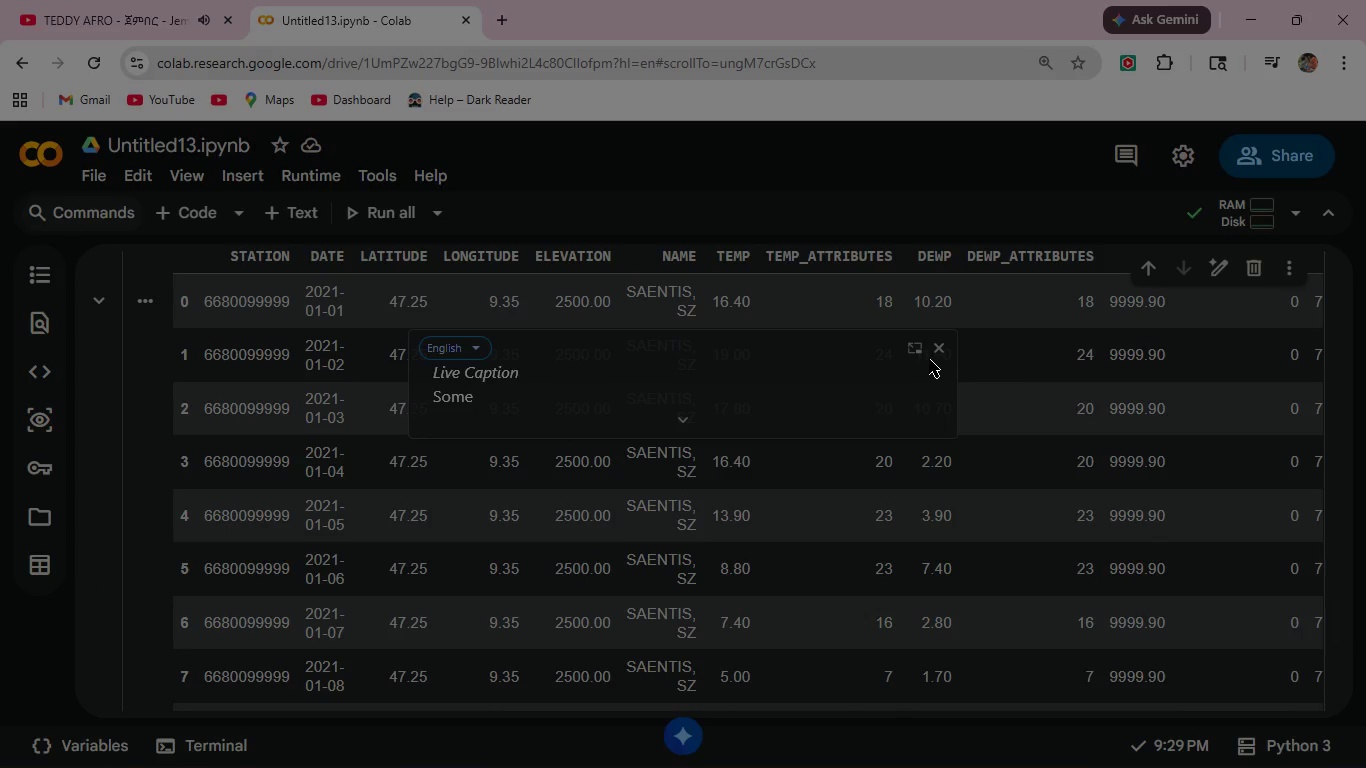 
left_click([938, 338])
 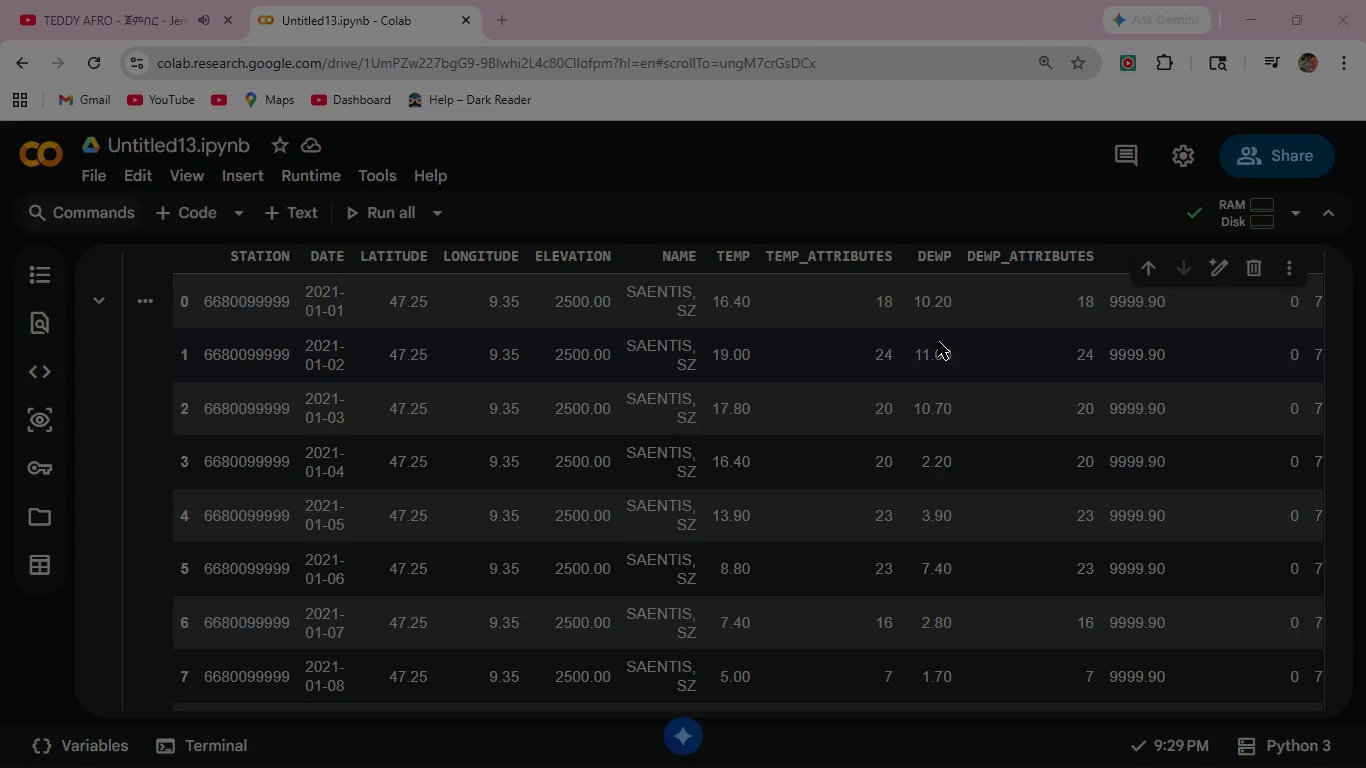 
wait(11.59)
 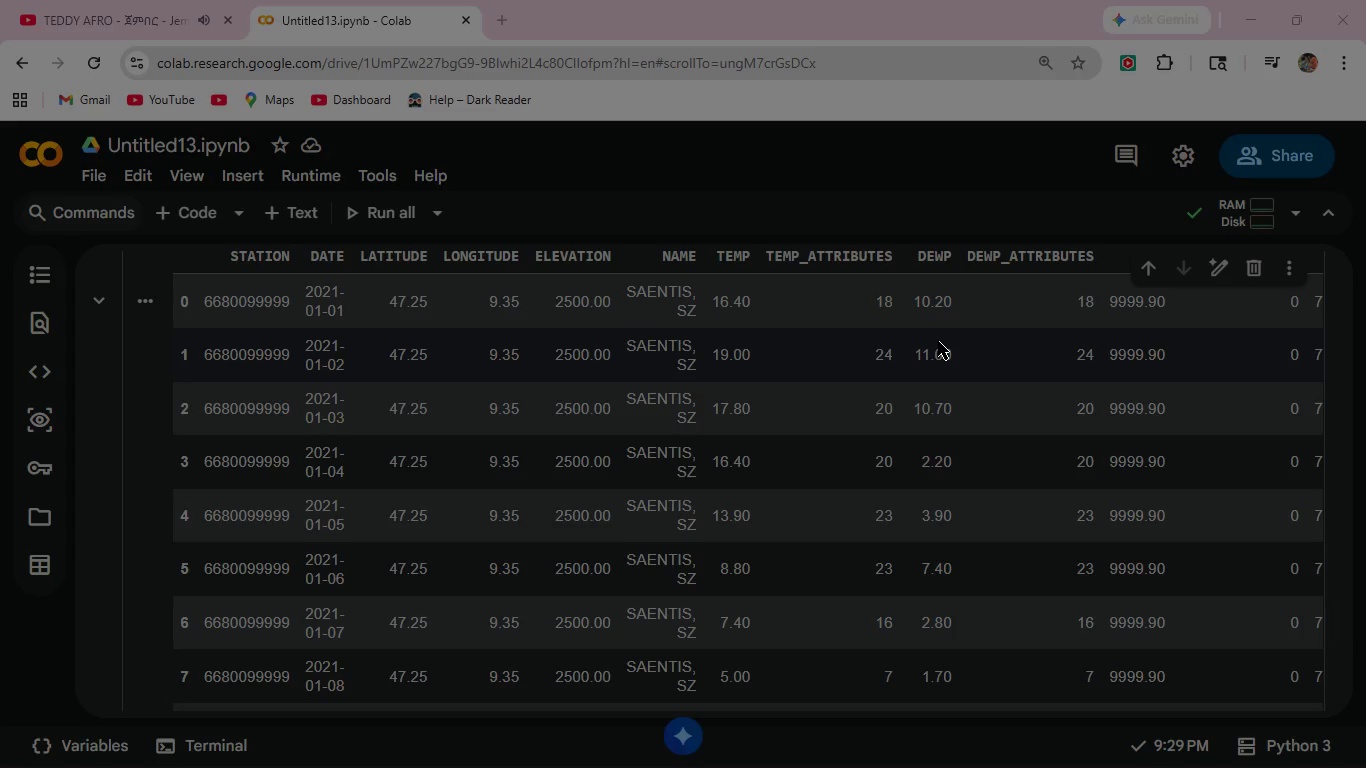 
scroll: coordinate [668, 445], scroll_direction: down, amount: 4.0
 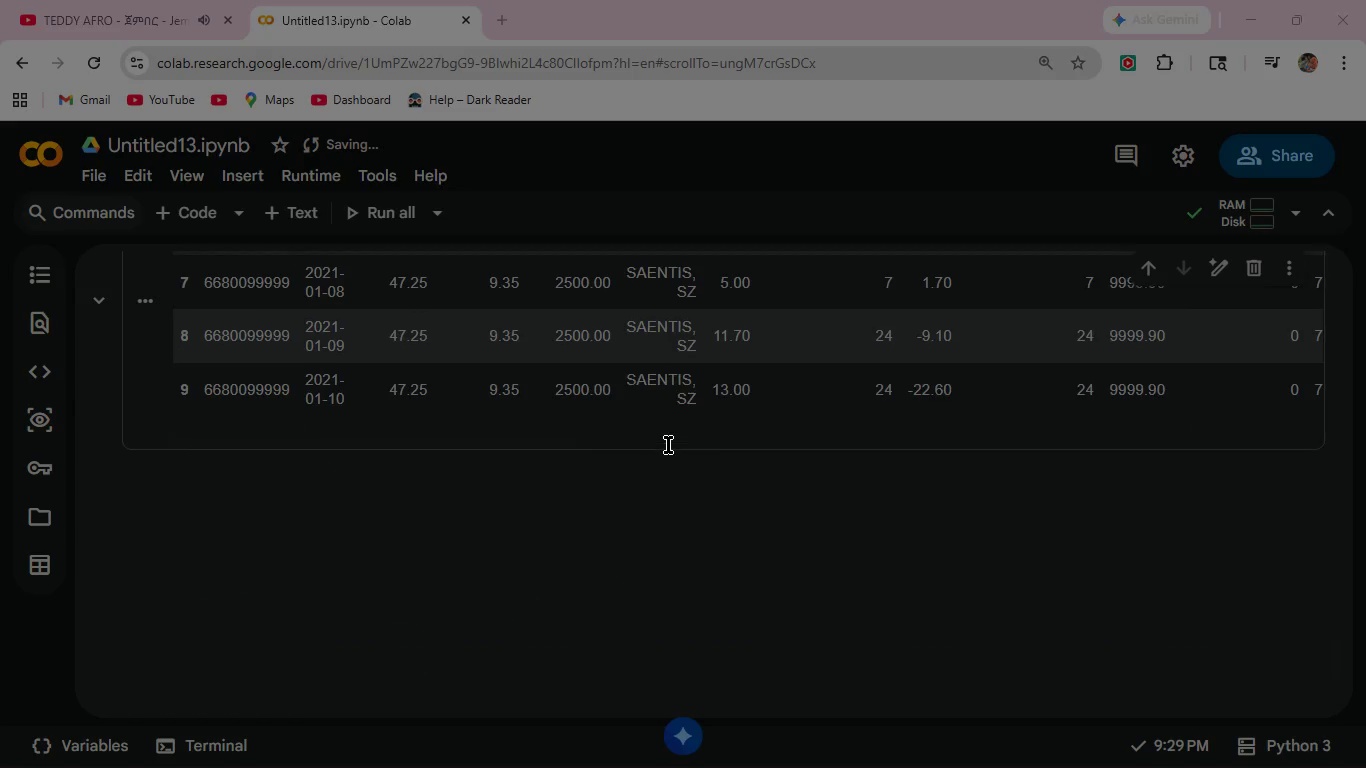 
scroll: coordinate [668, 445], scroll_direction: up, amount: 10.0
 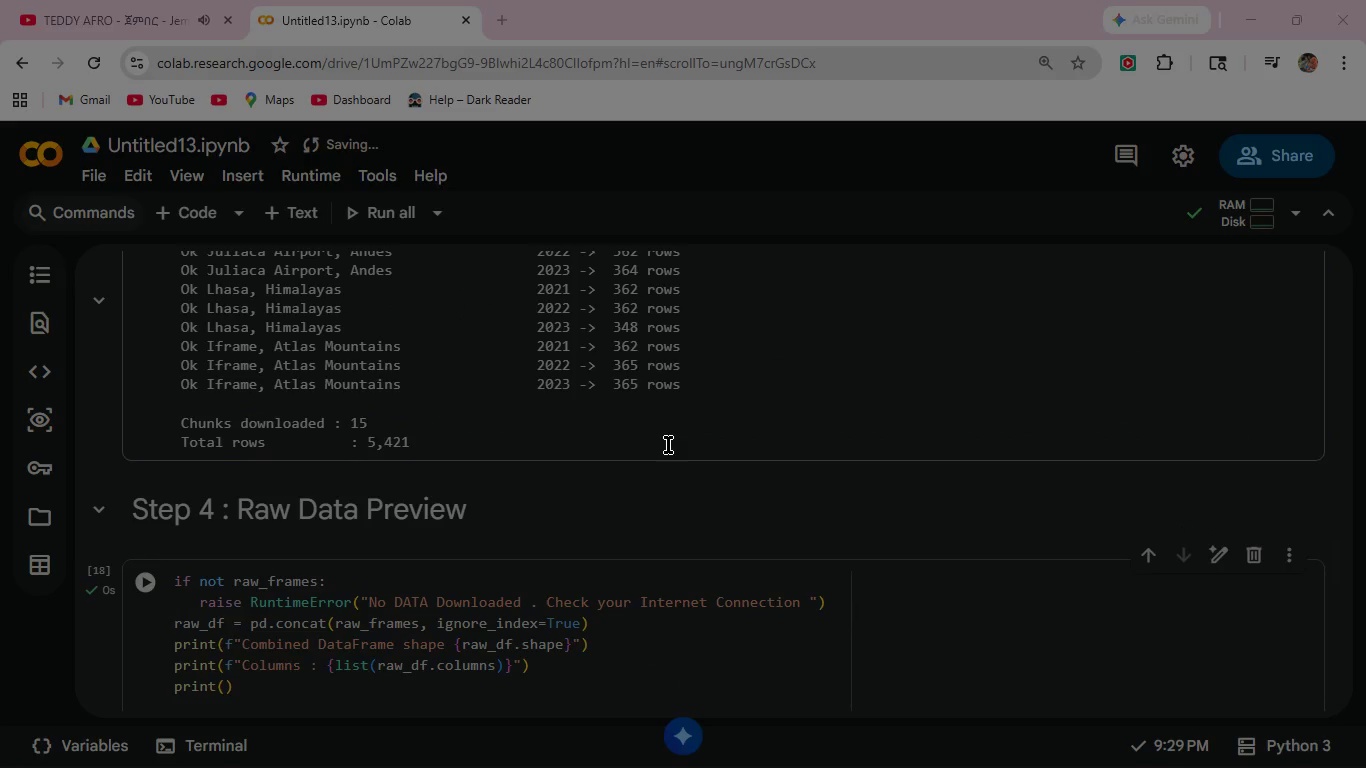 
scroll: coordinate [668, 445], scroll_direction: down, amount: 8.0
 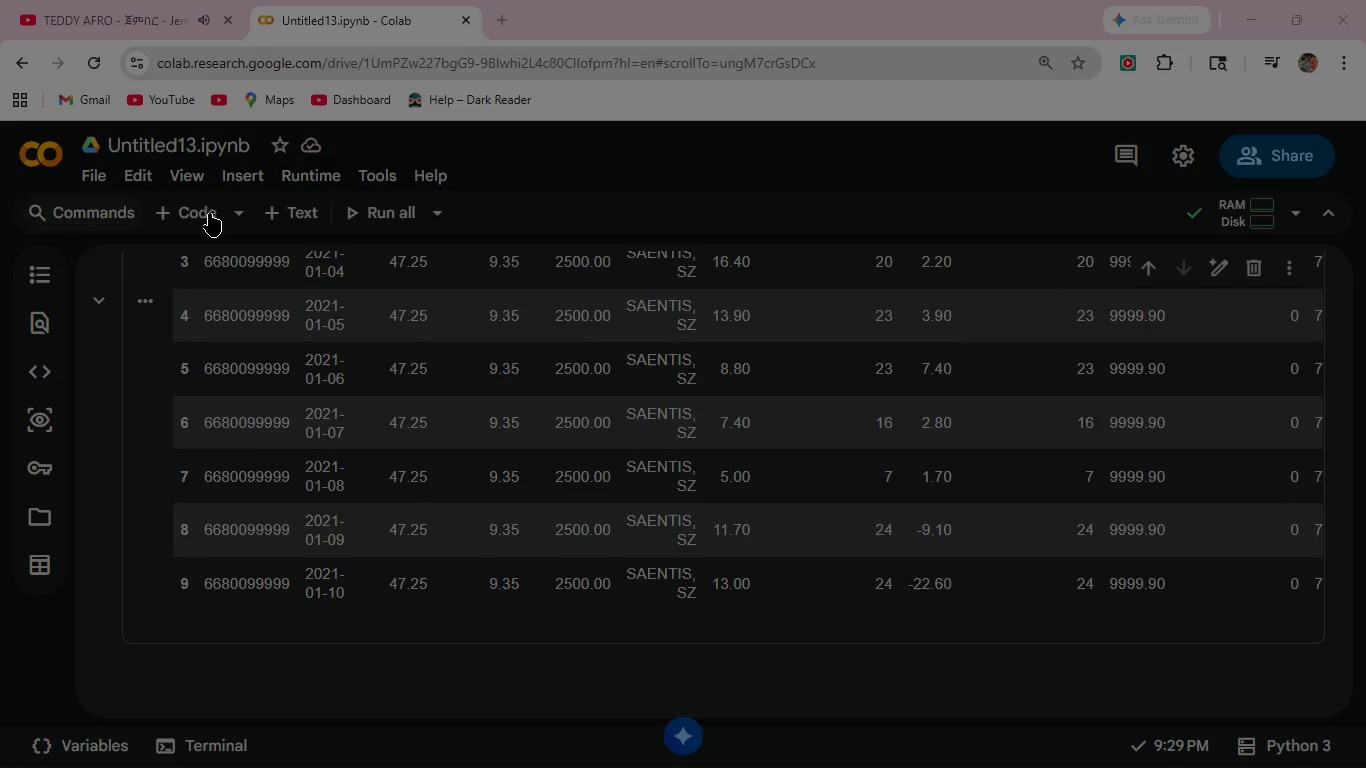 
left_click([201, 209])
 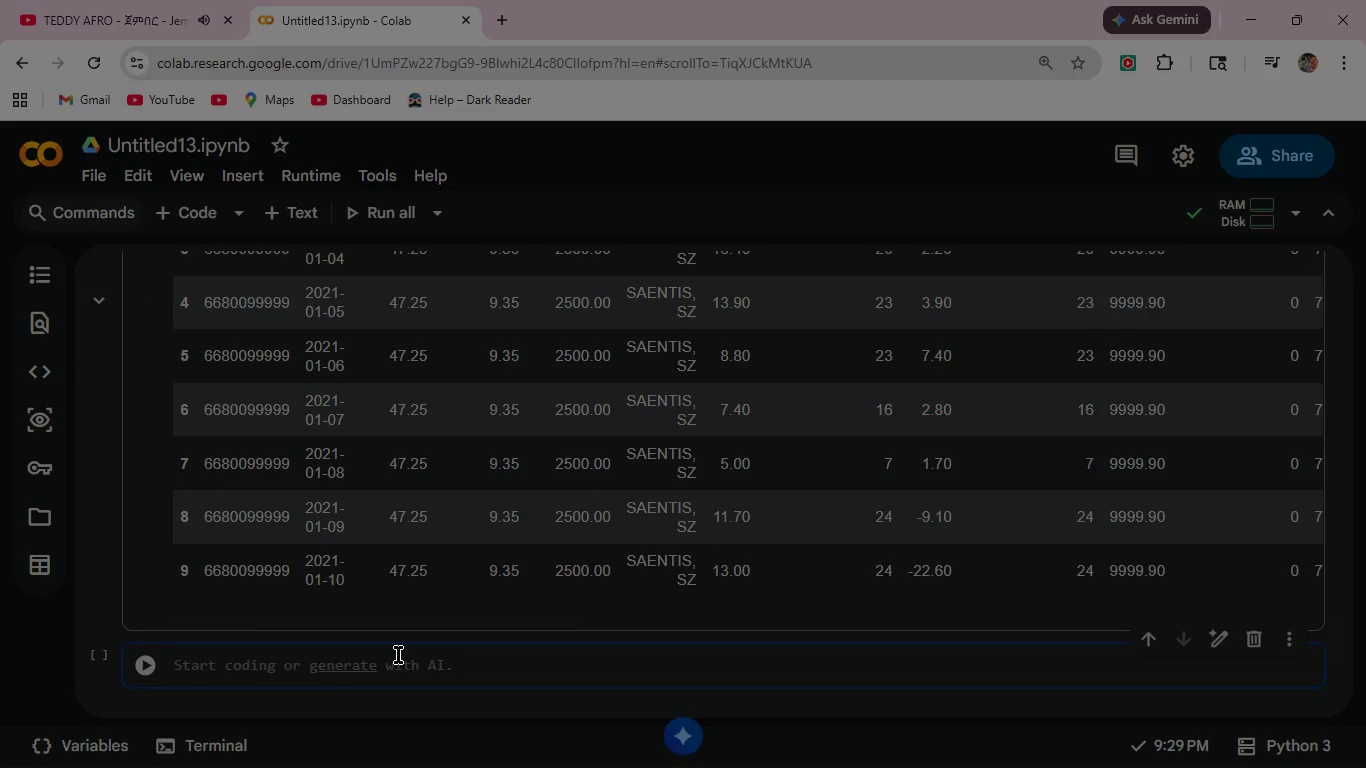 
key(Shift+3)
 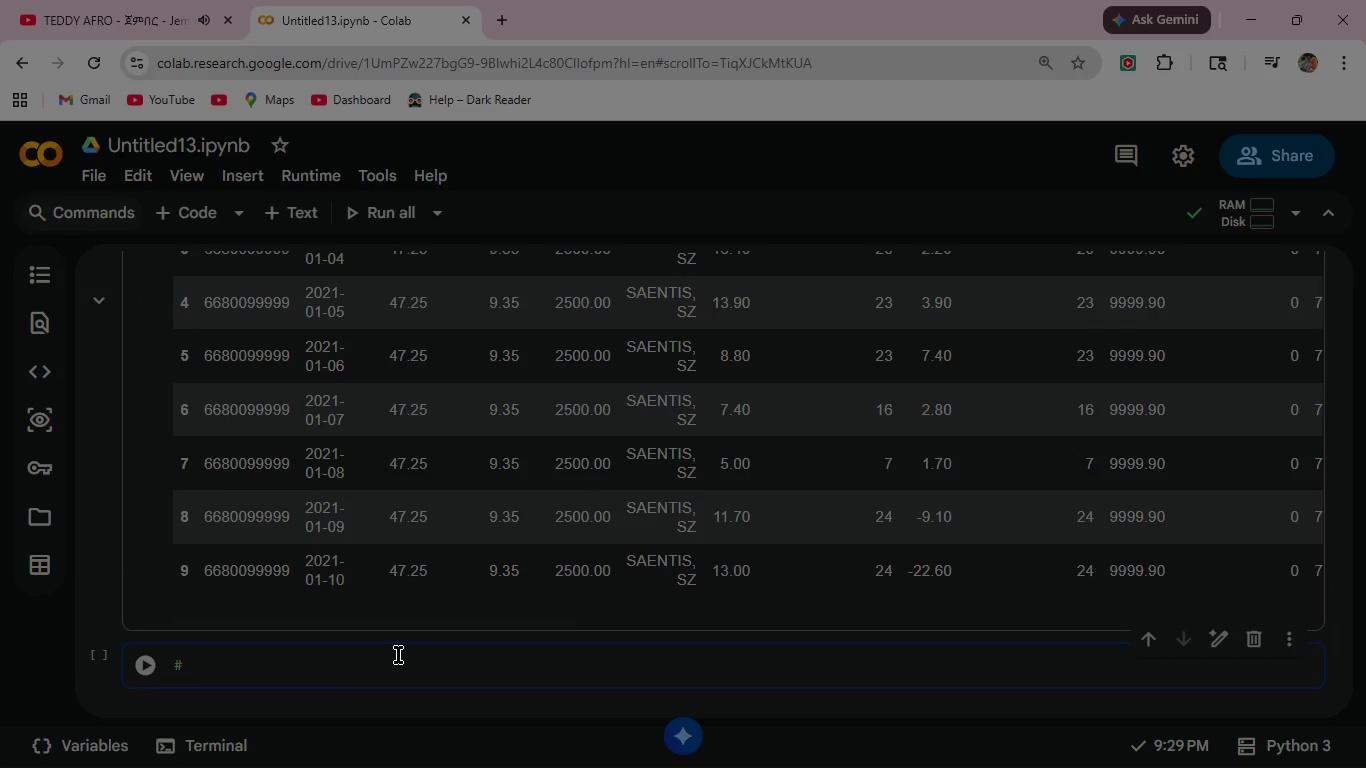 
hold_key(key=ShiftLeft, duration=1.5)
 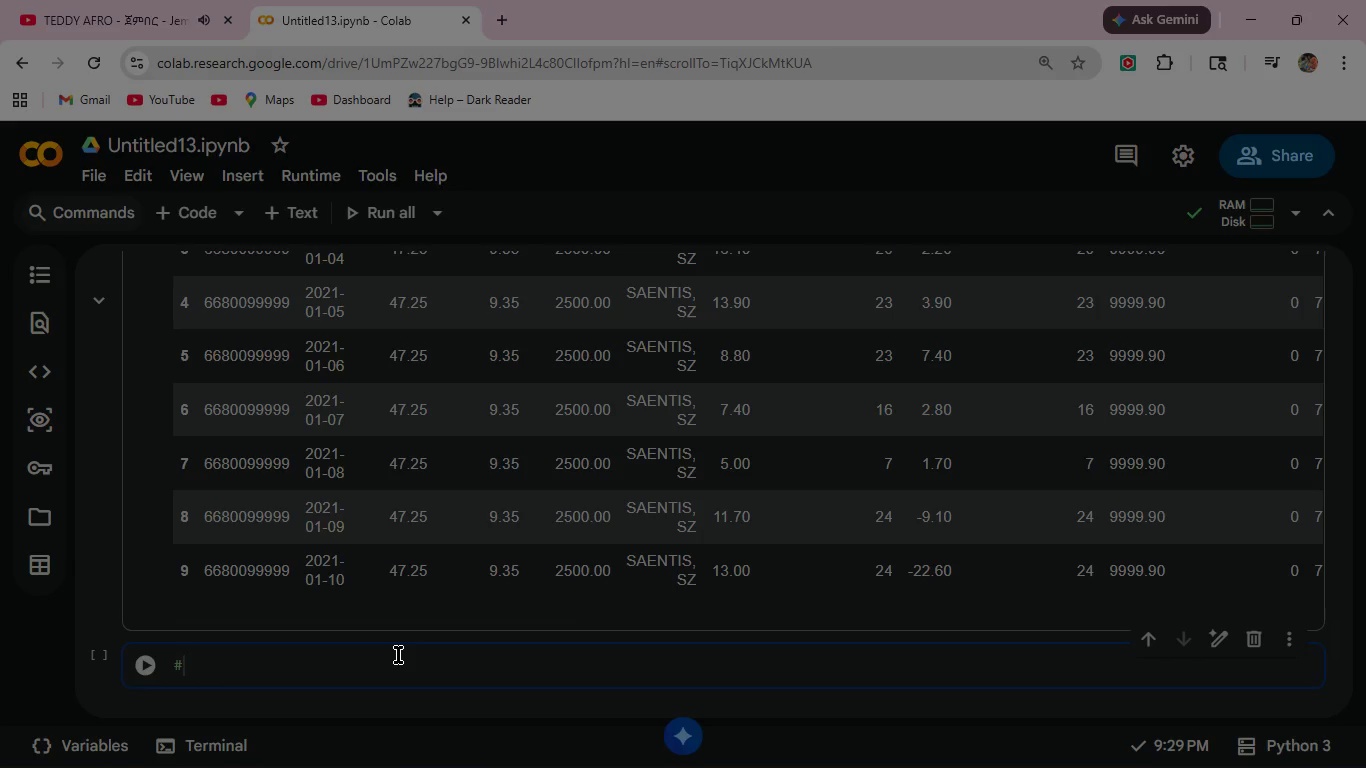 
type(Download status table )
 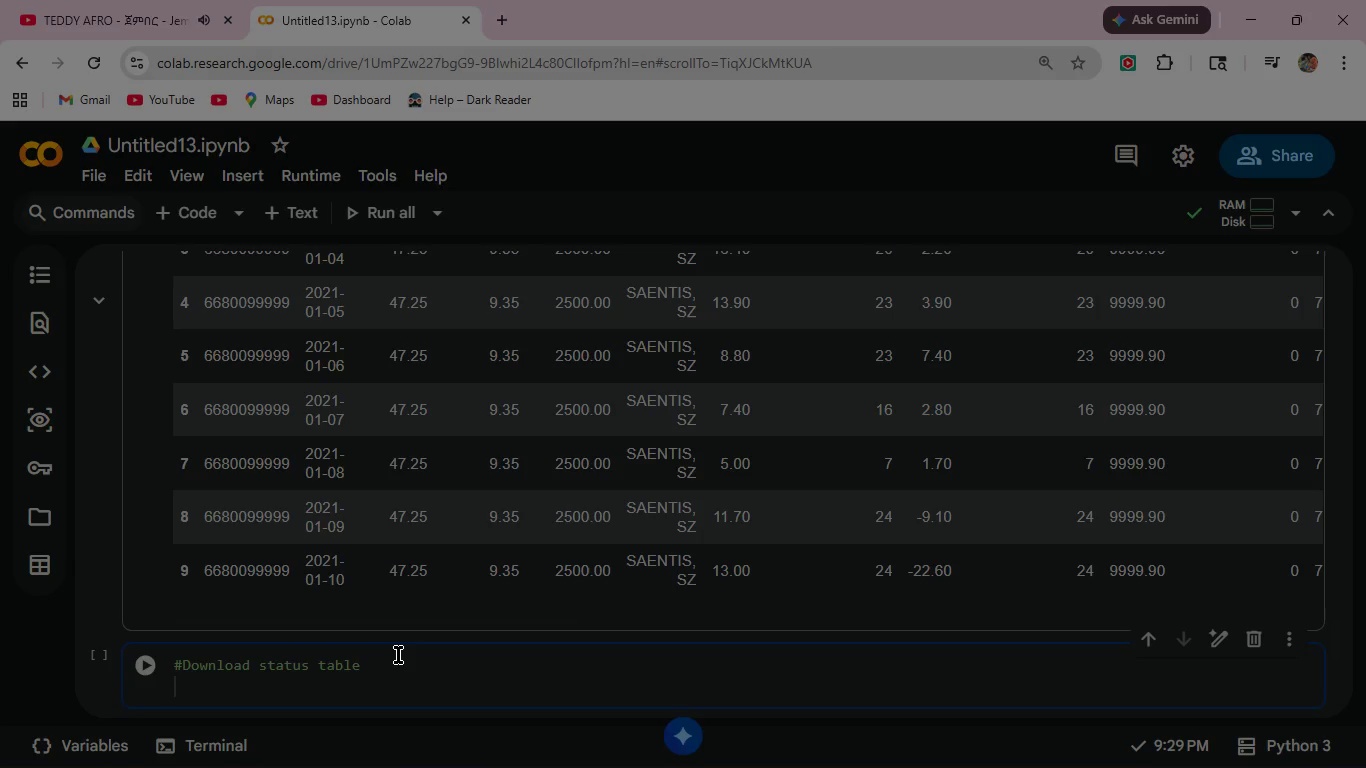 
key(Enter)
 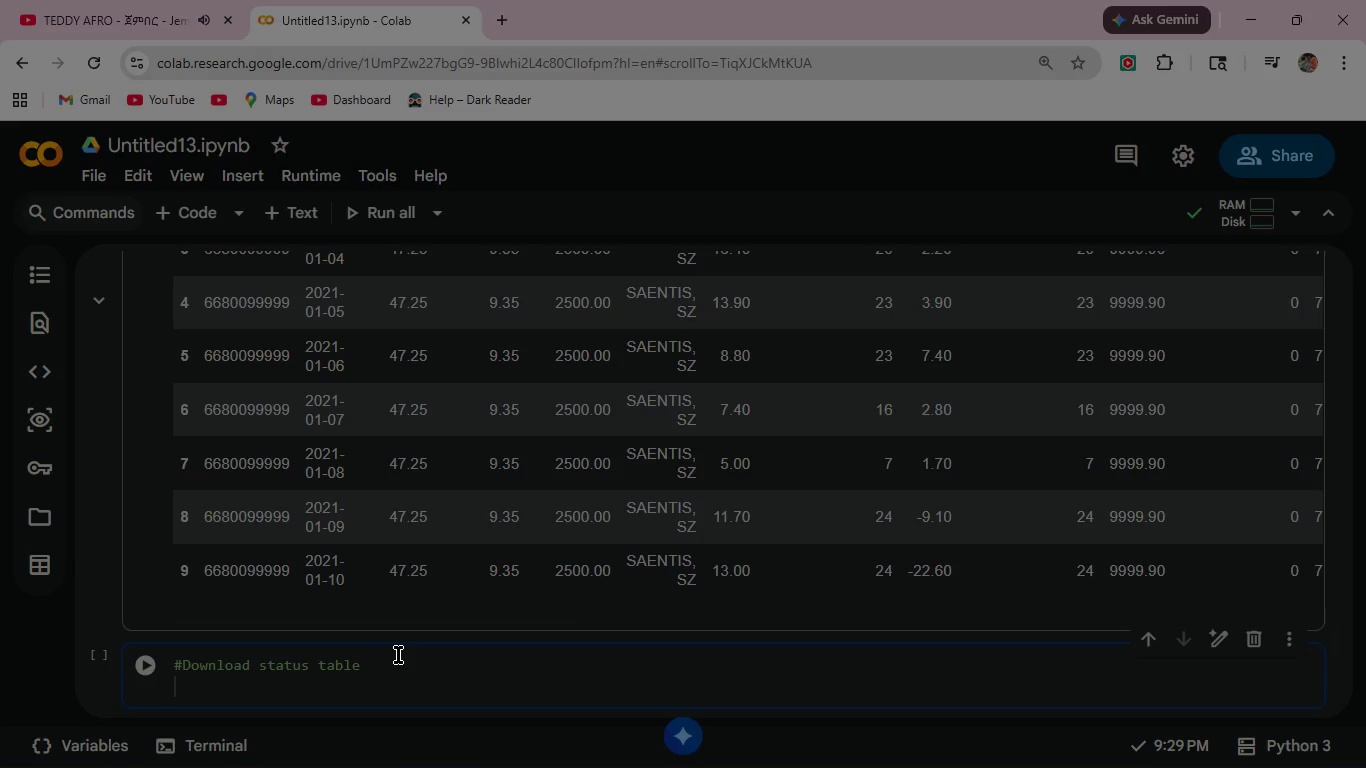 
type(log_df = pd.DataFrame(fetch_log)
 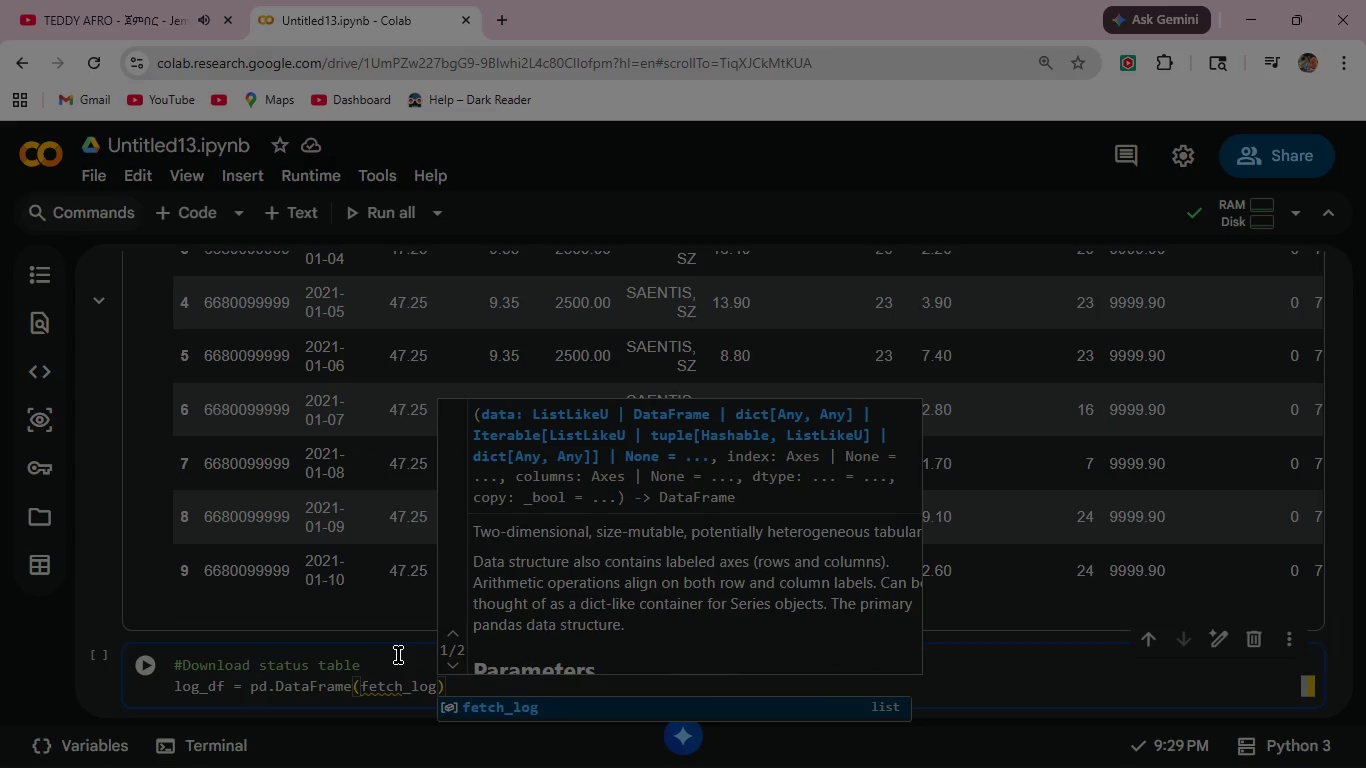 
key(ArrowRight)
 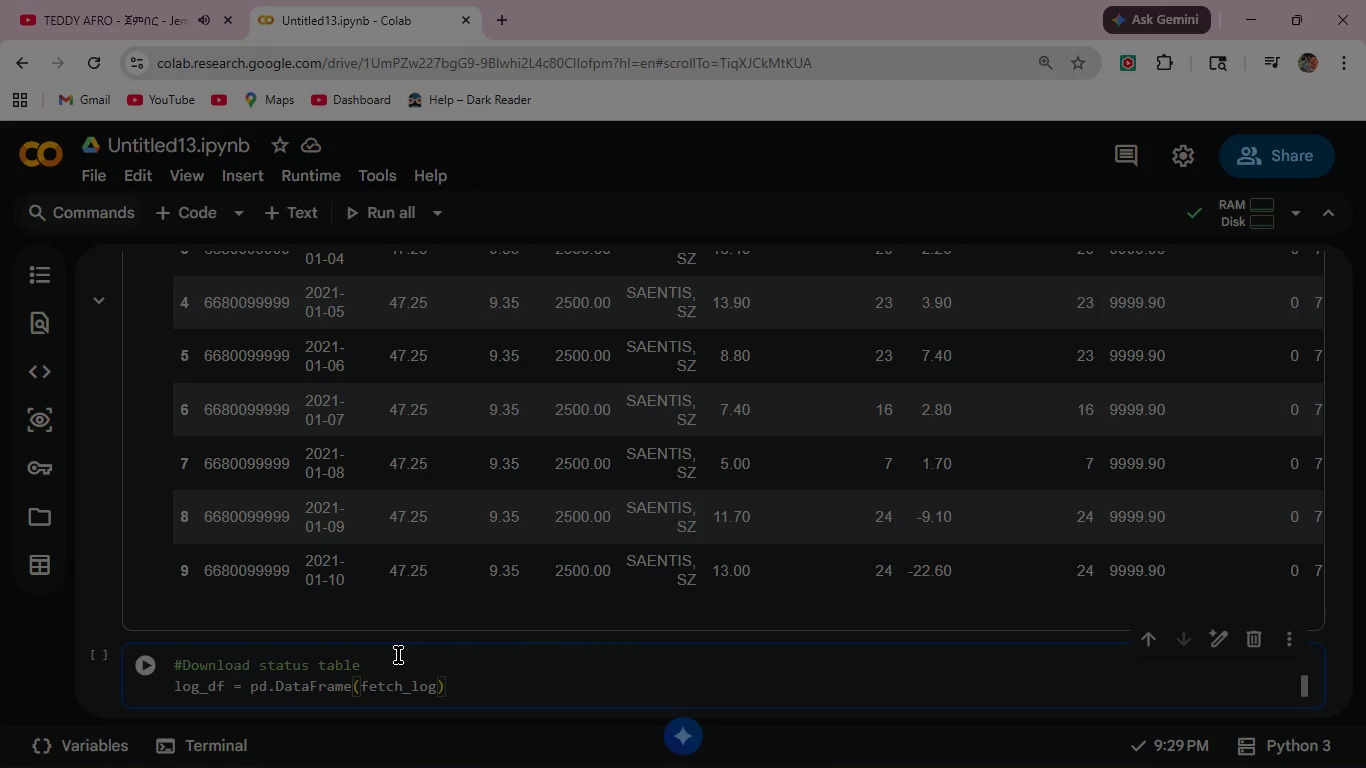 
key(Enter)
 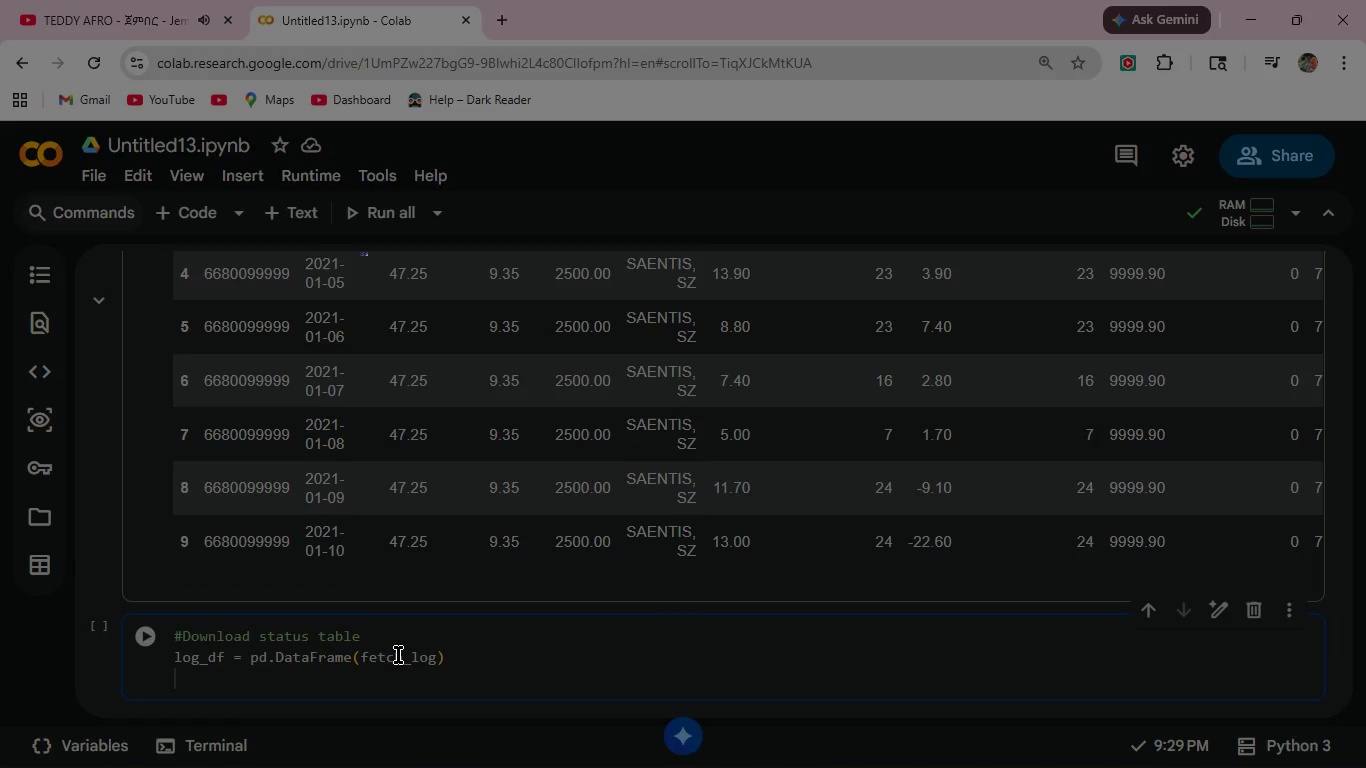 
type(disply()
 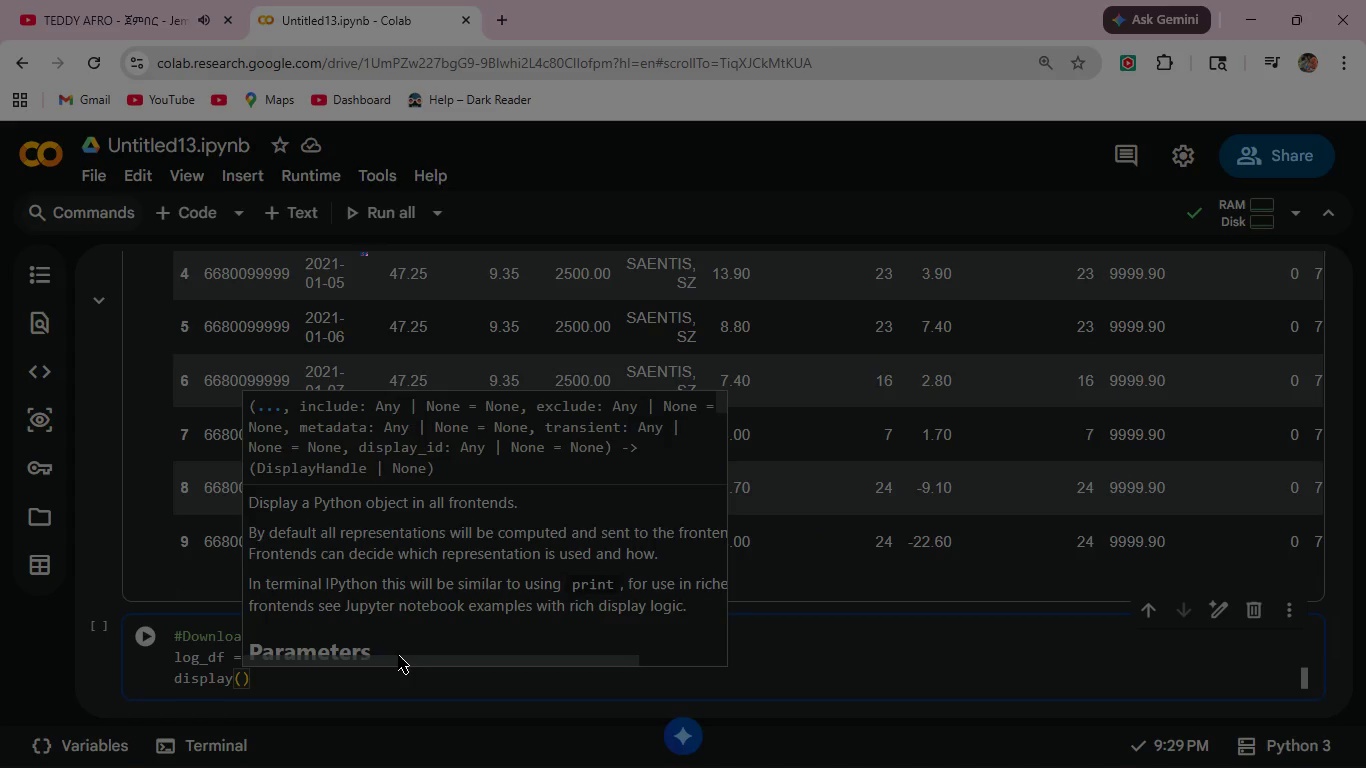 
key(Enter)
 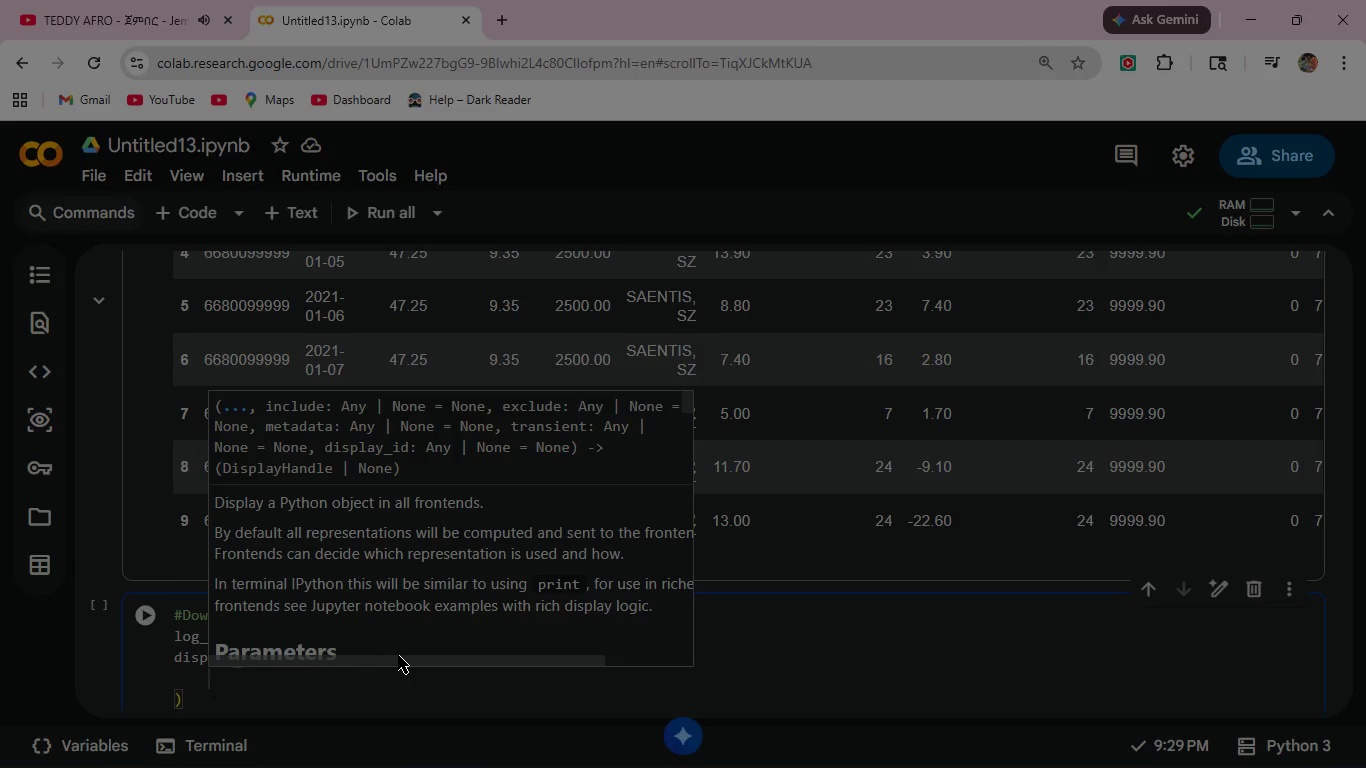 
type(log_df.style)
 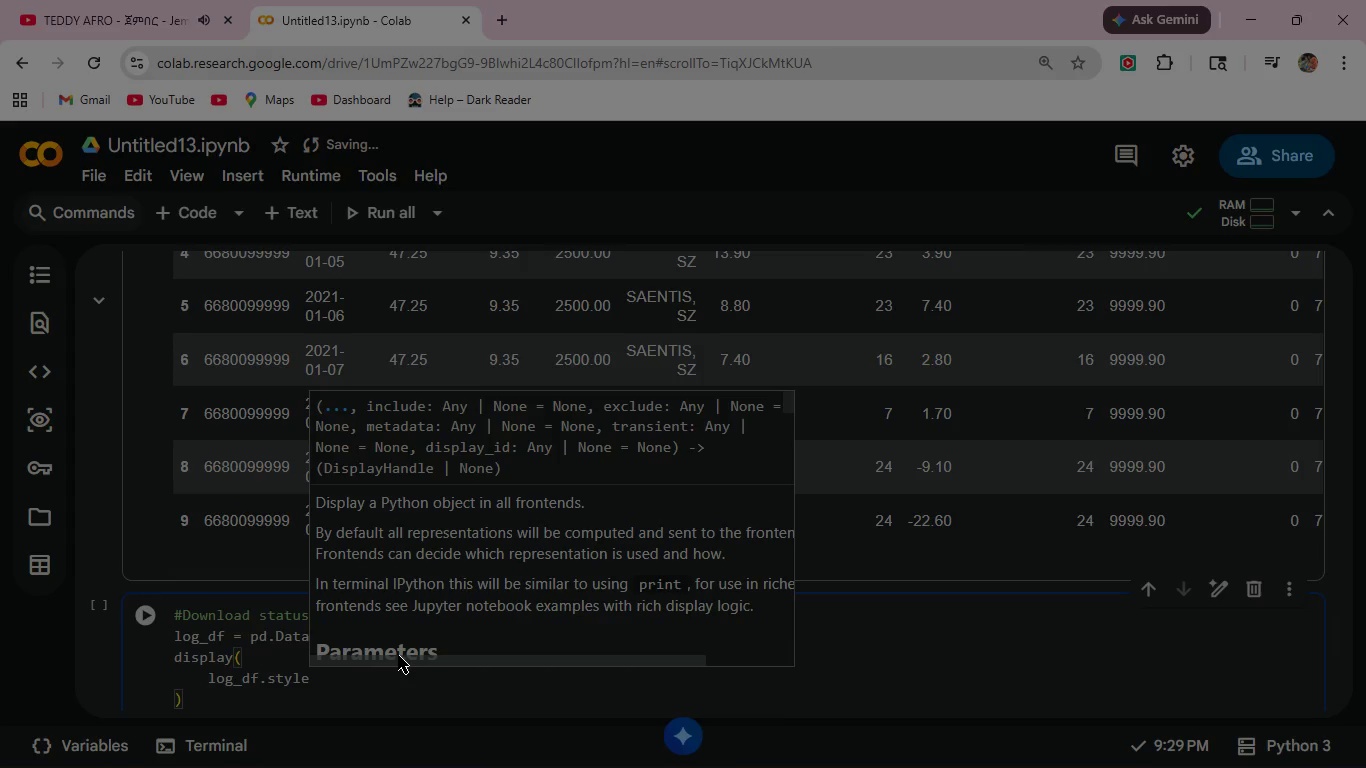 
key(Enter)
 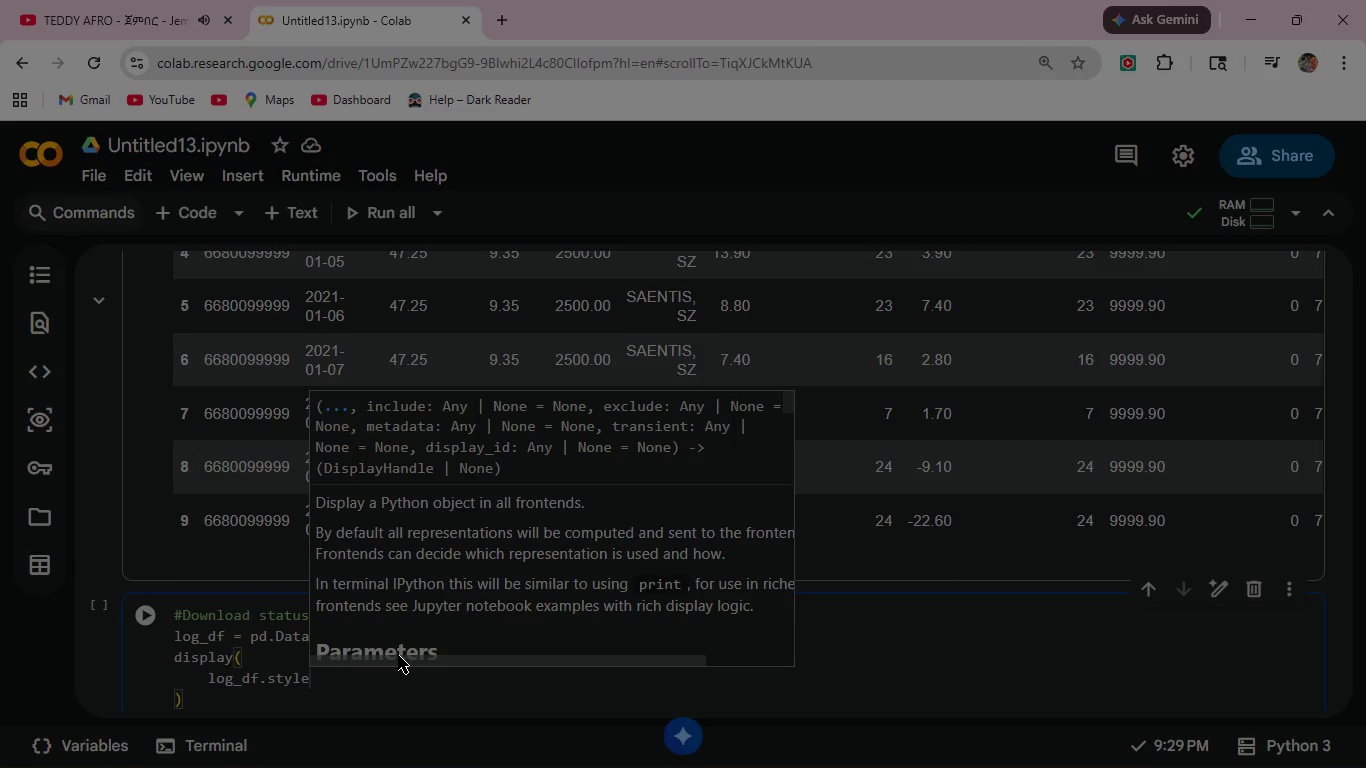 
key(Enter)
 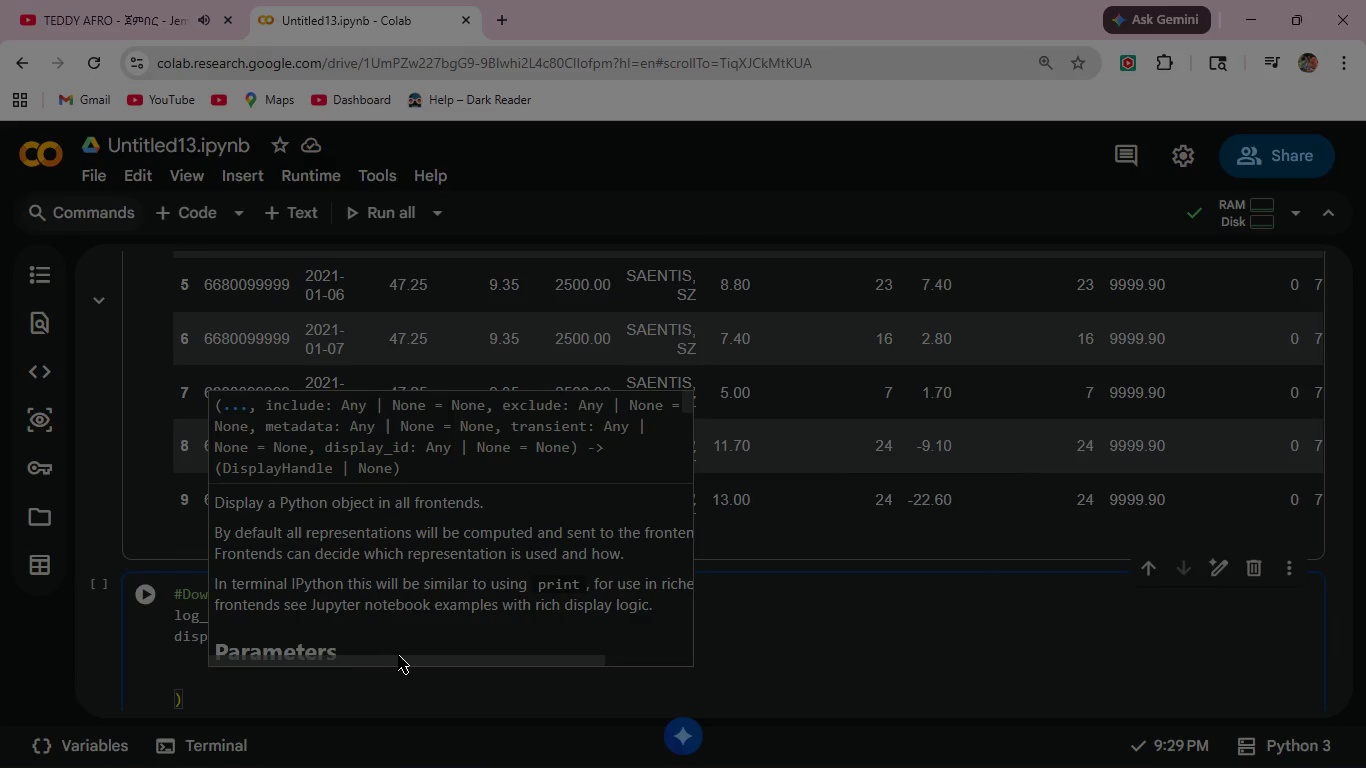 
type(.applymap(lambda v: "color:green)
 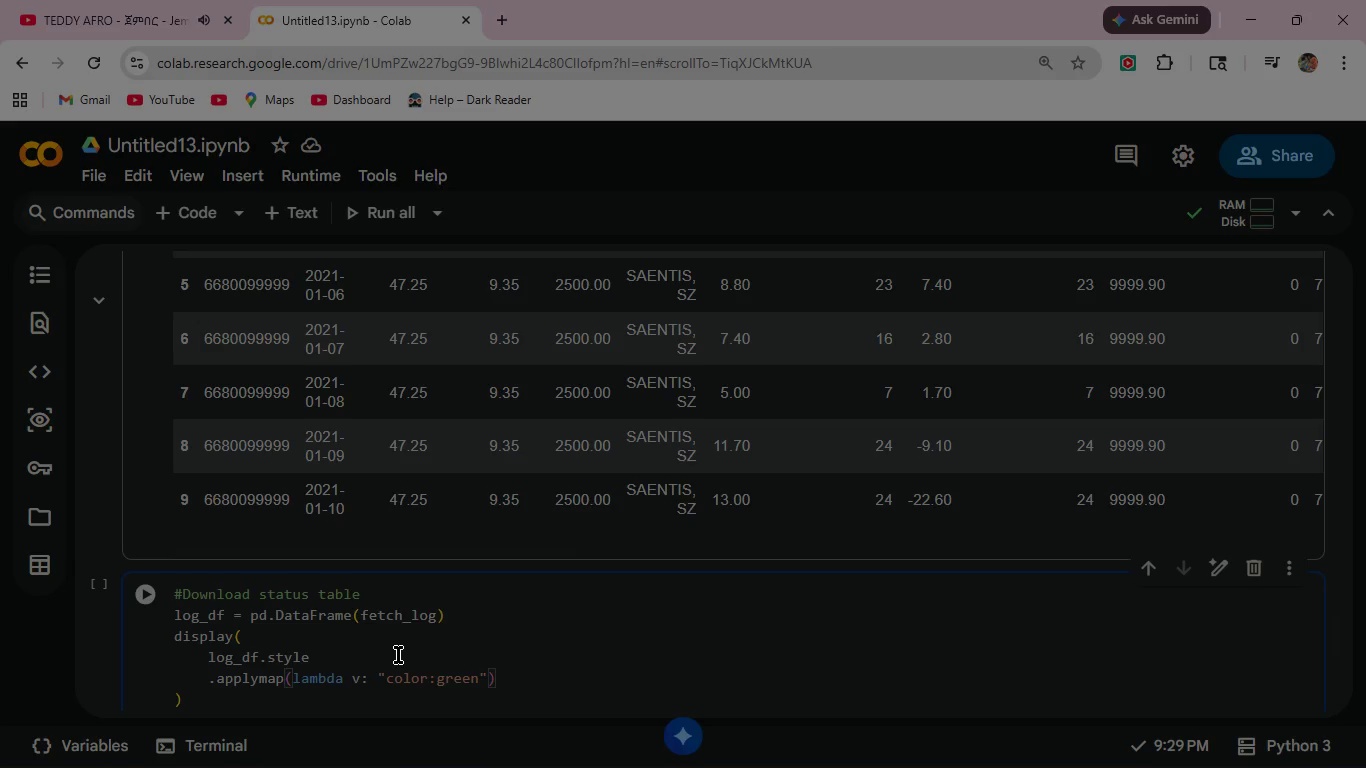 
key(Space)
 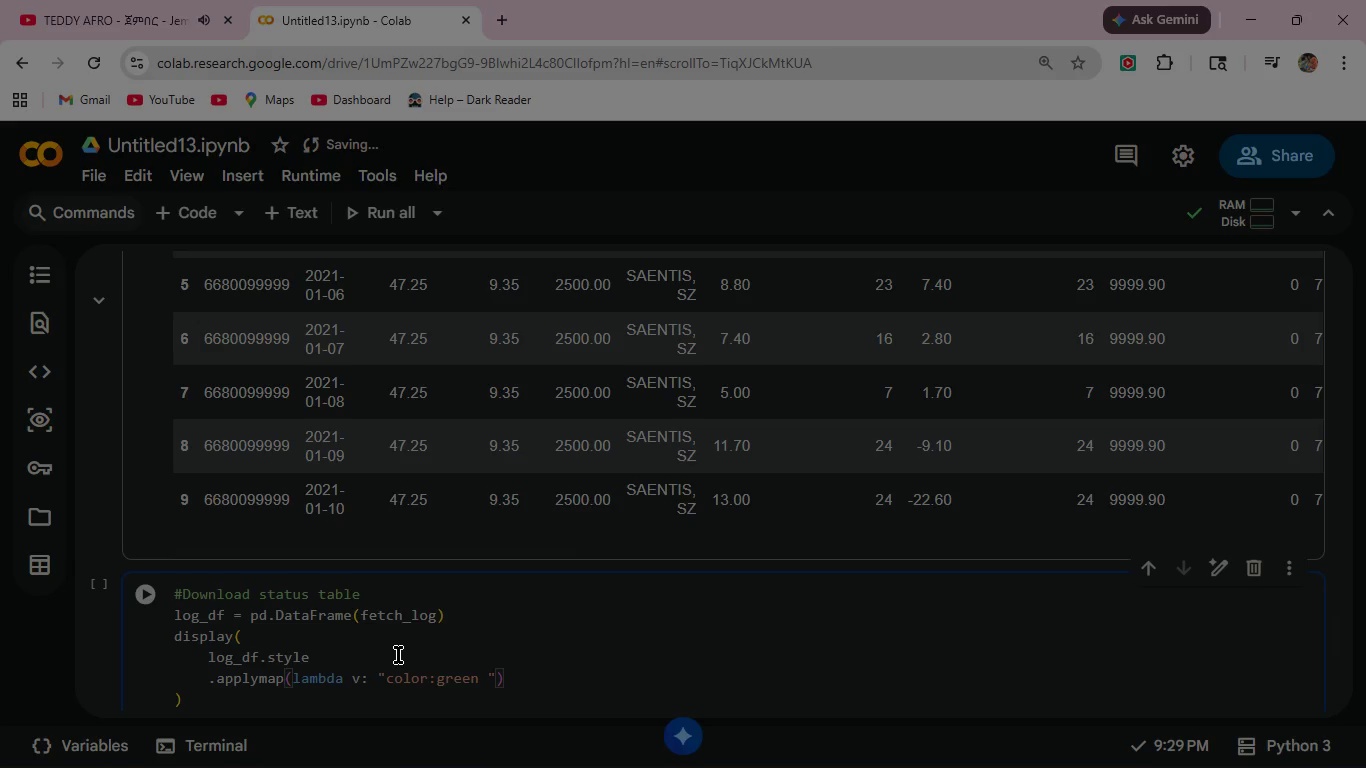 
key(Backspace)
 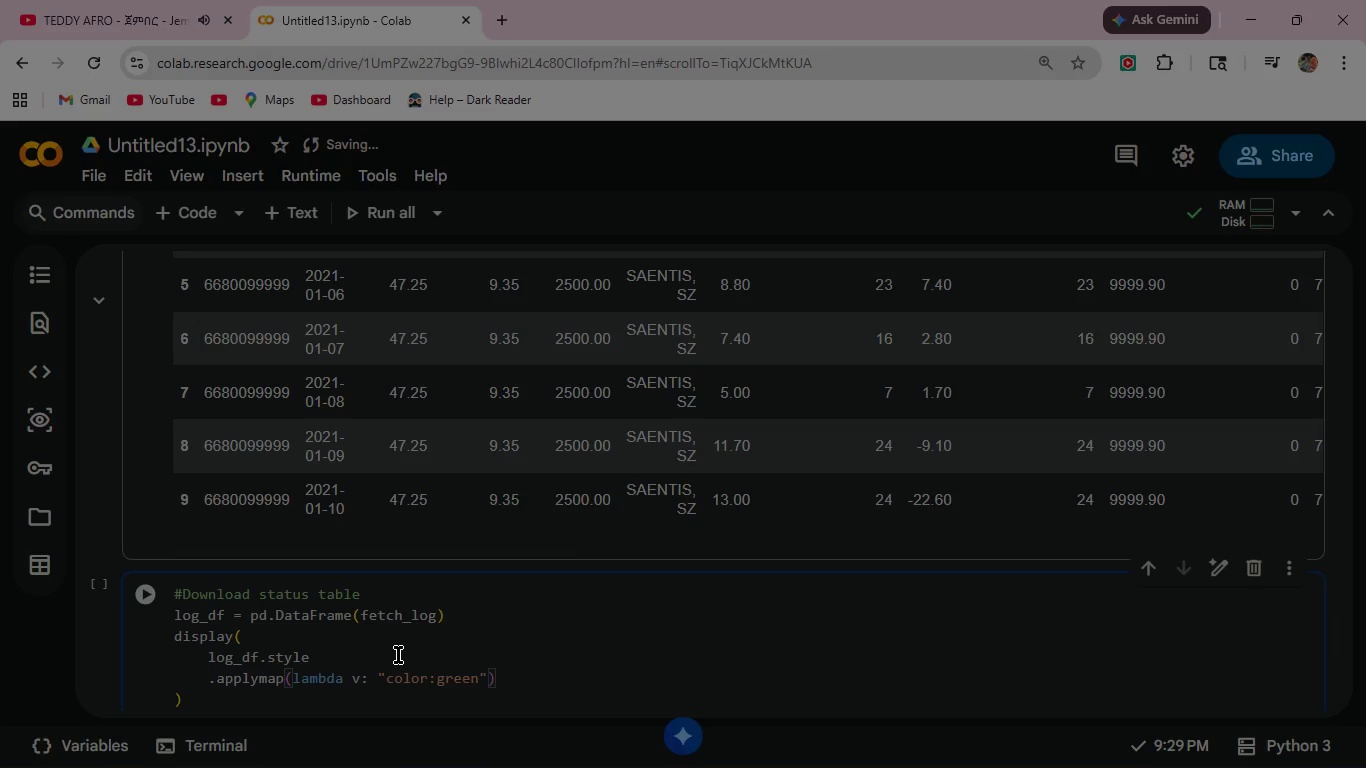 
key(ArrowRight)
 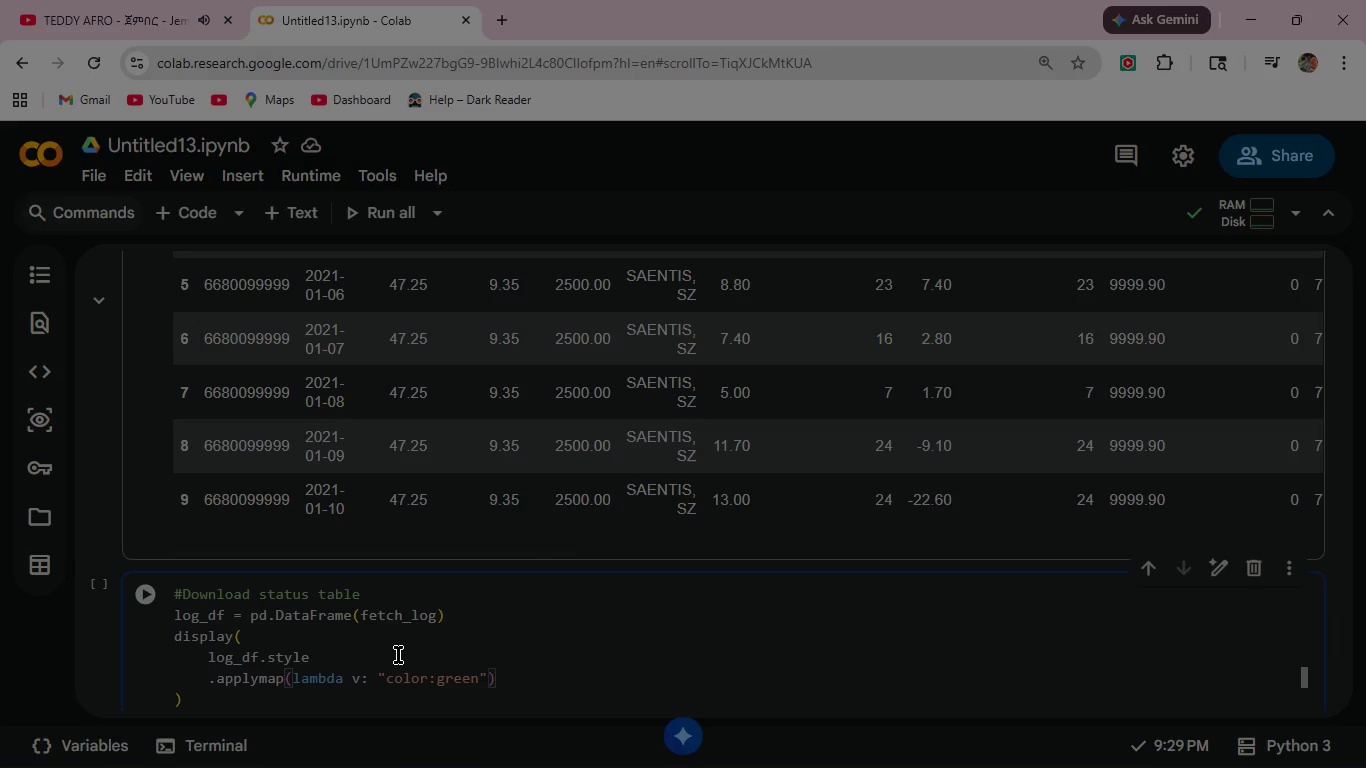 
type( if v=="OK)
 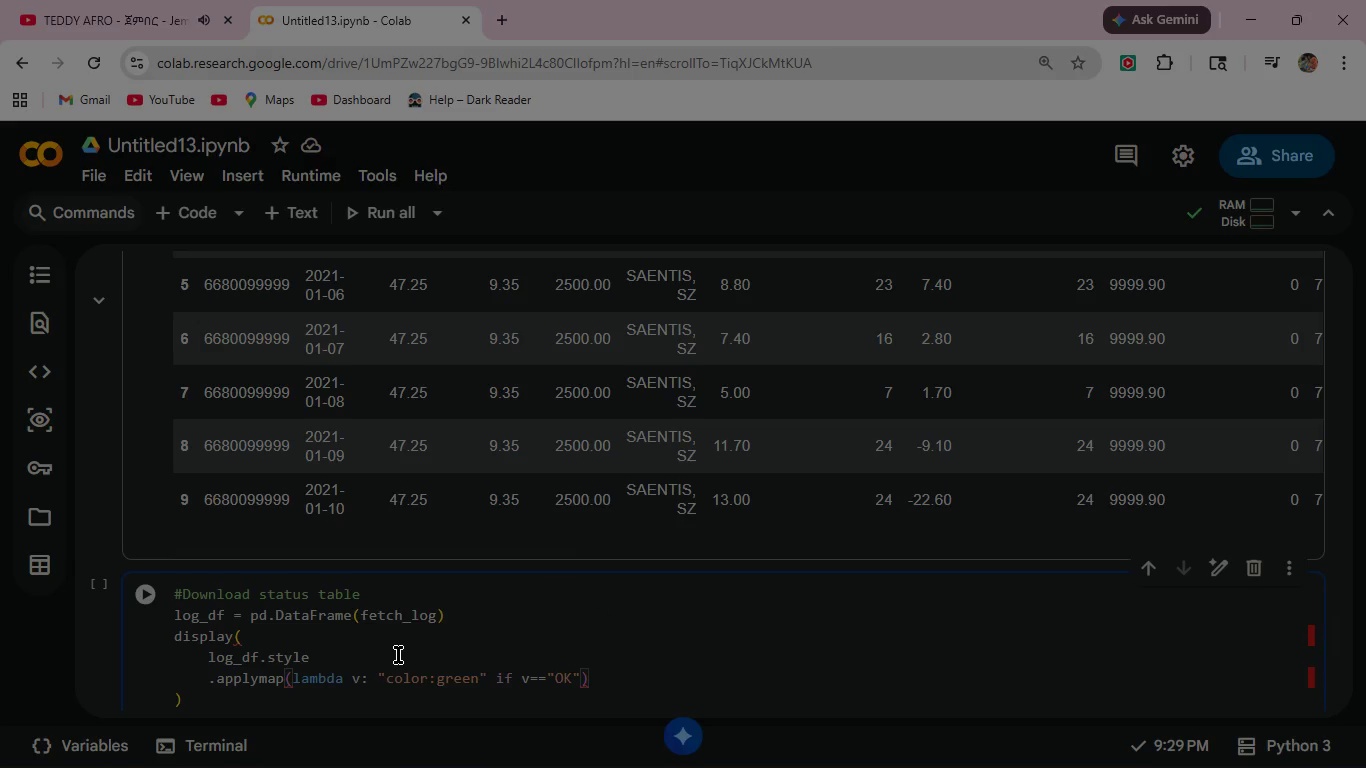 
key(ArrowRight)
 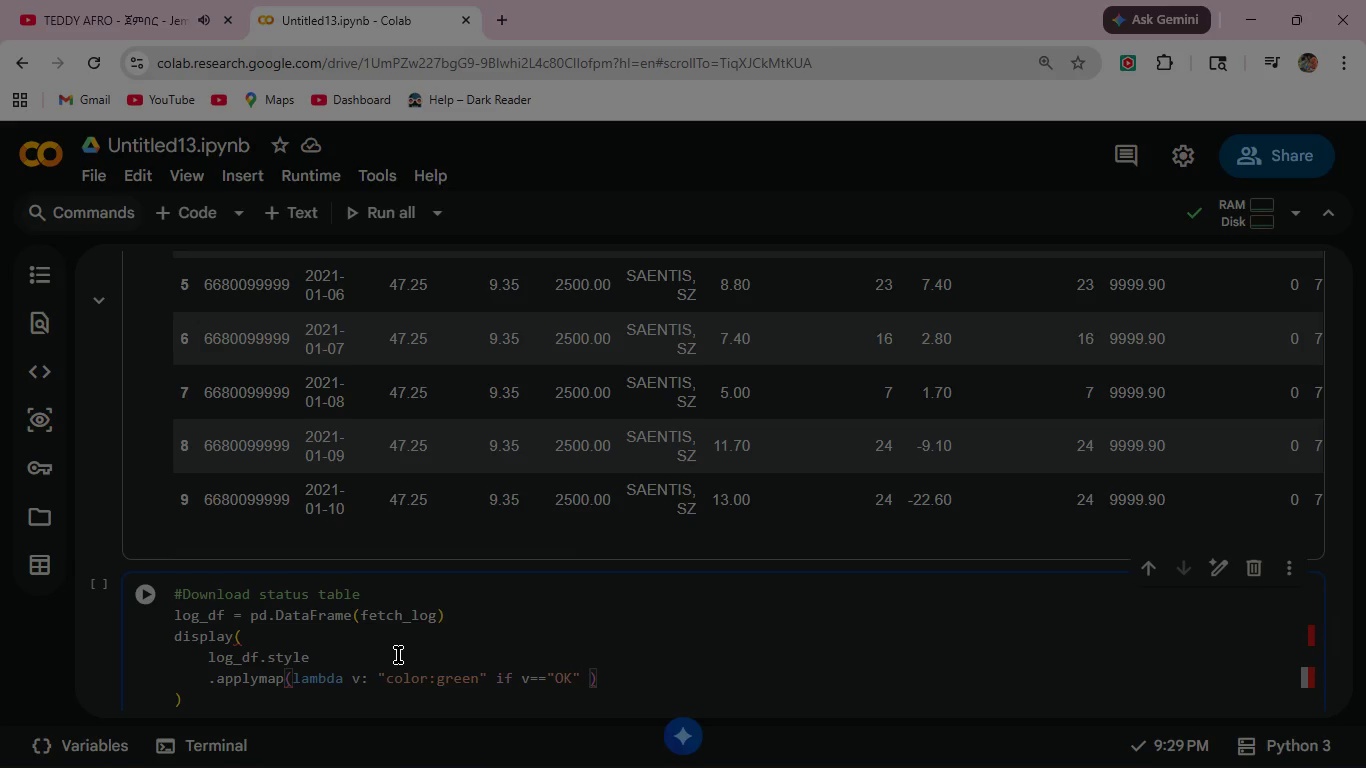 
type( else ')
 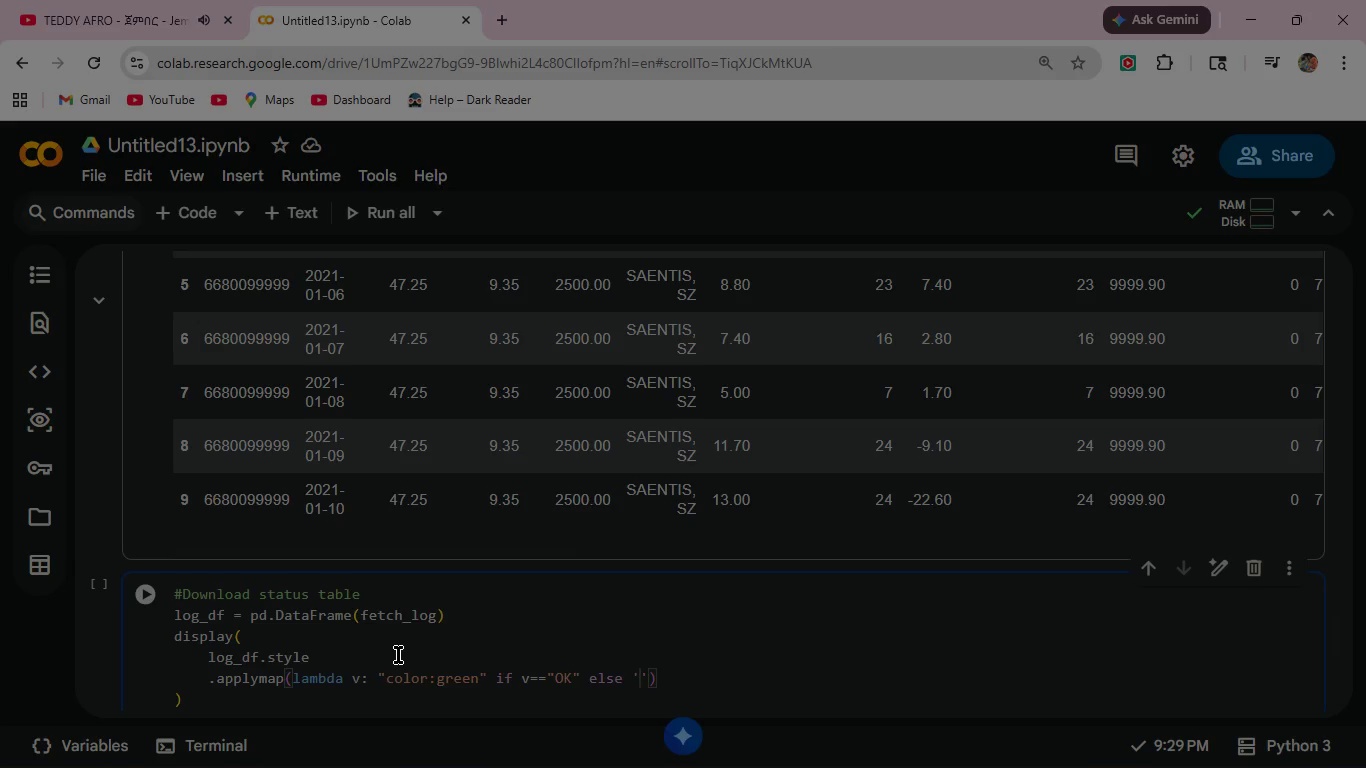 
key(ArrowRight)
 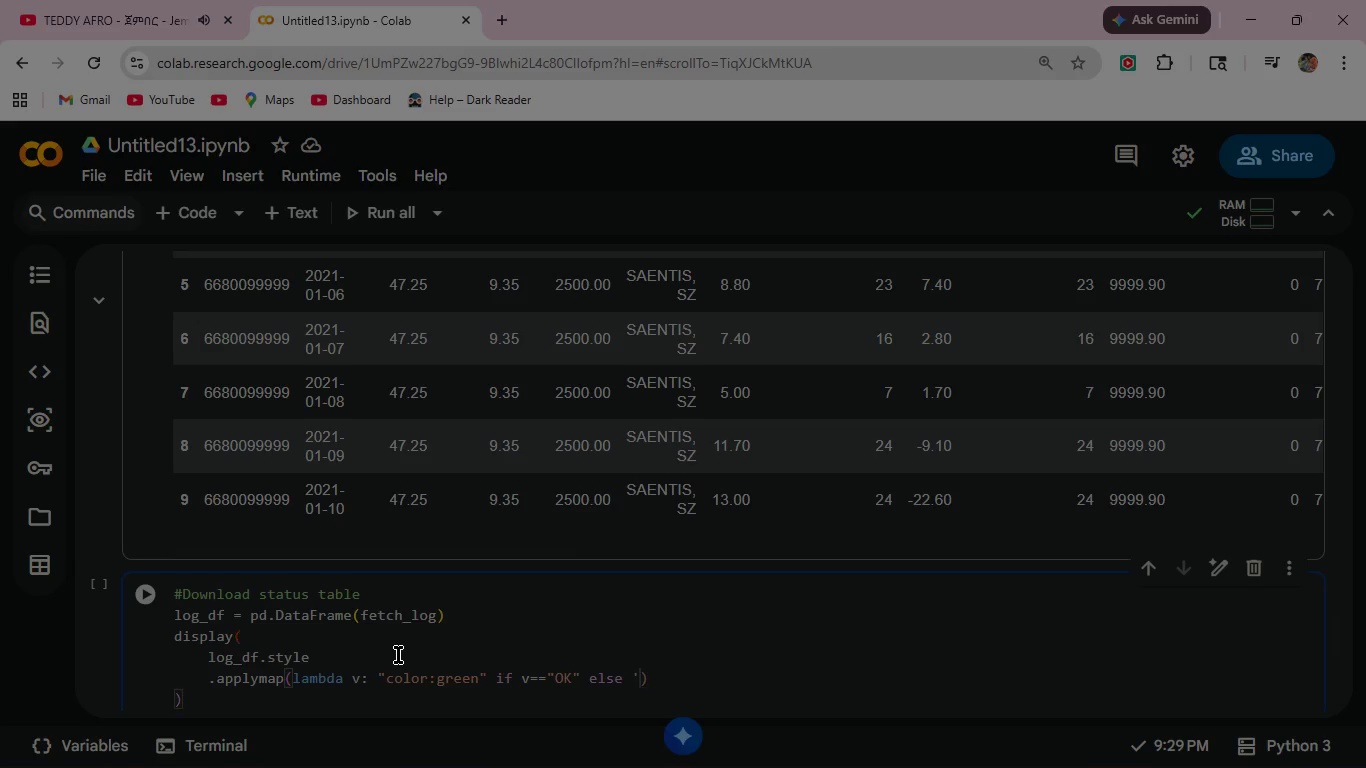 
key(Backspace)
key(Backspace)
type("color:darkora)
 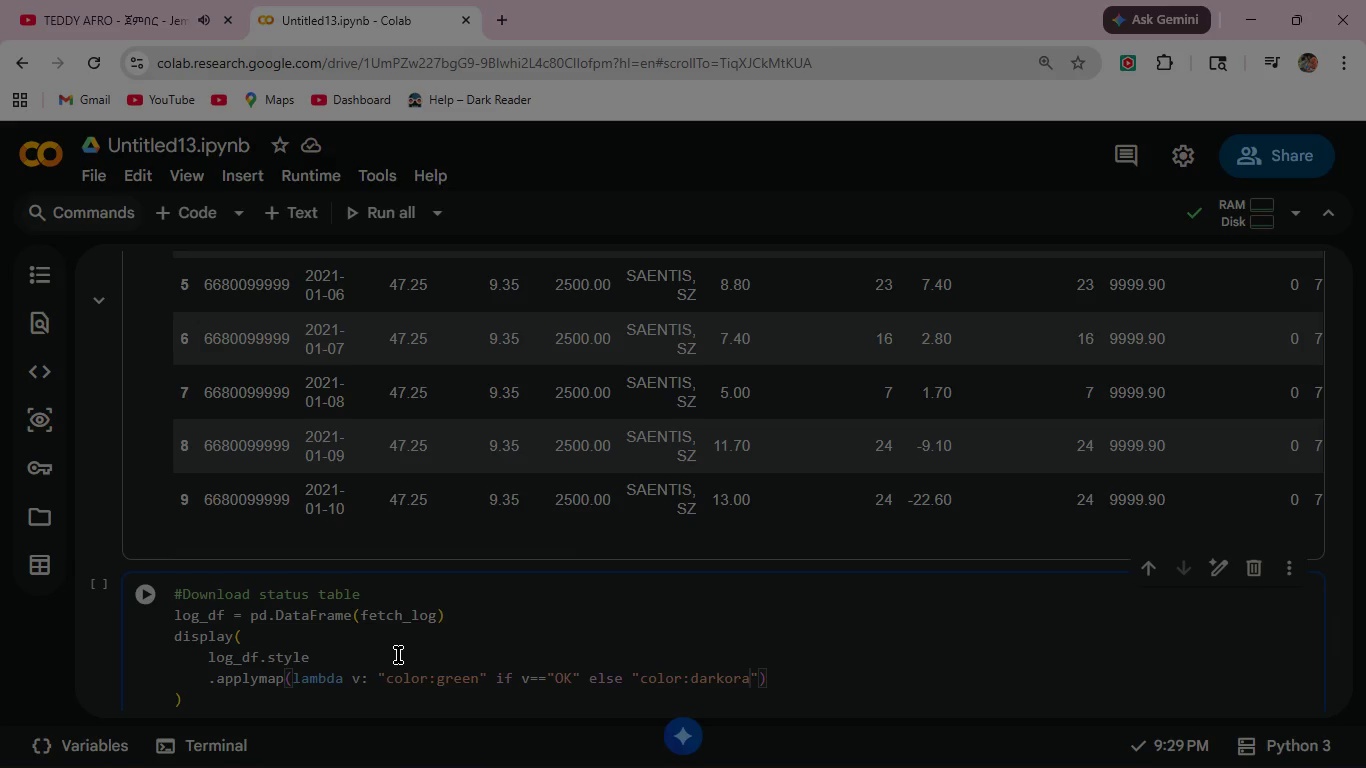 
type(nge)
 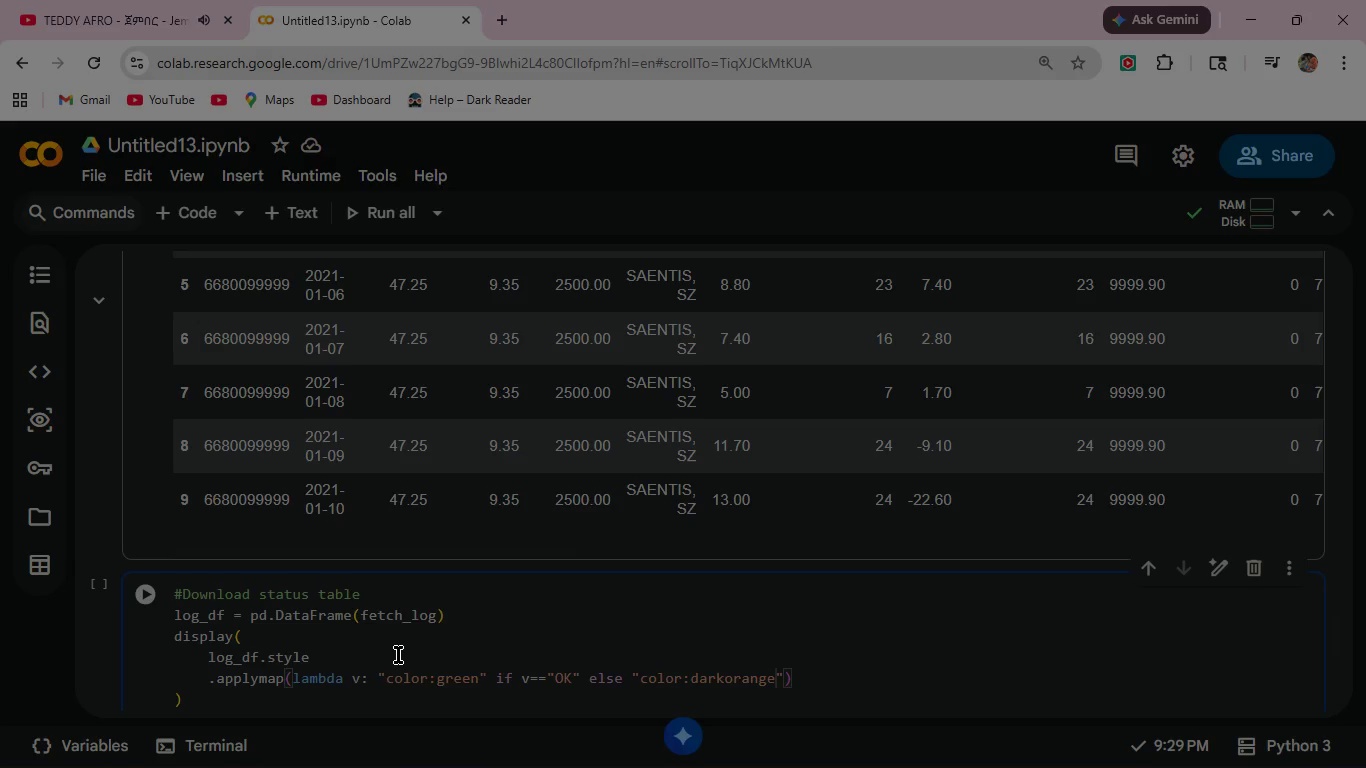 
key(ArrowRight)
 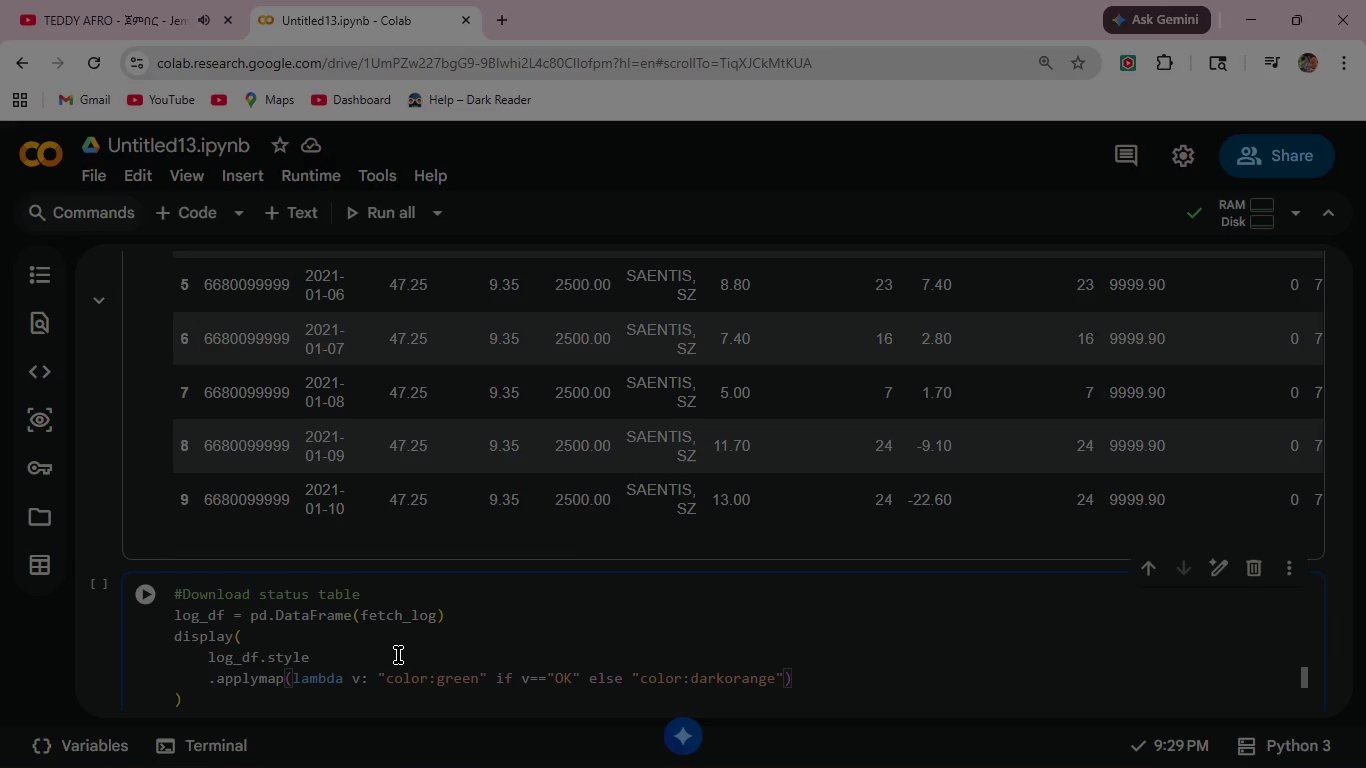 
key(Comma)
 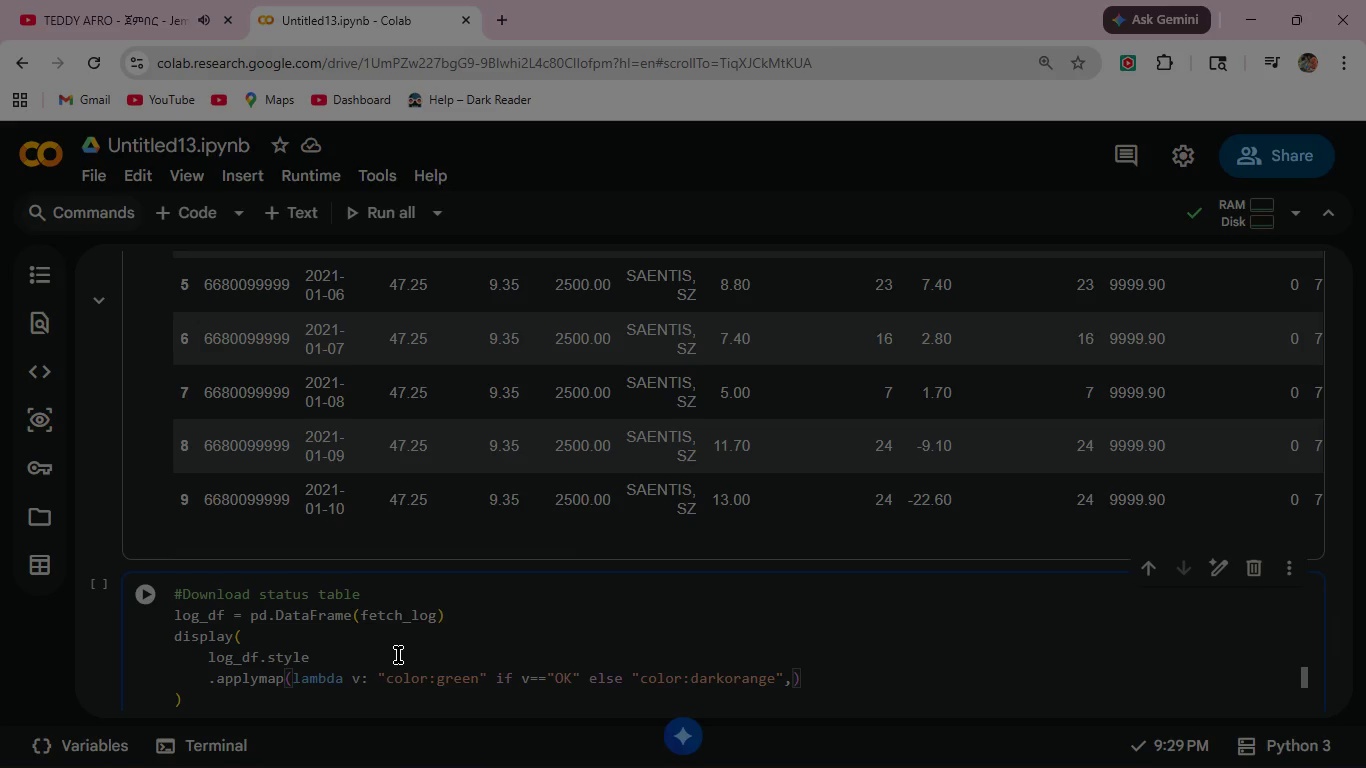 
wait(6.58)
 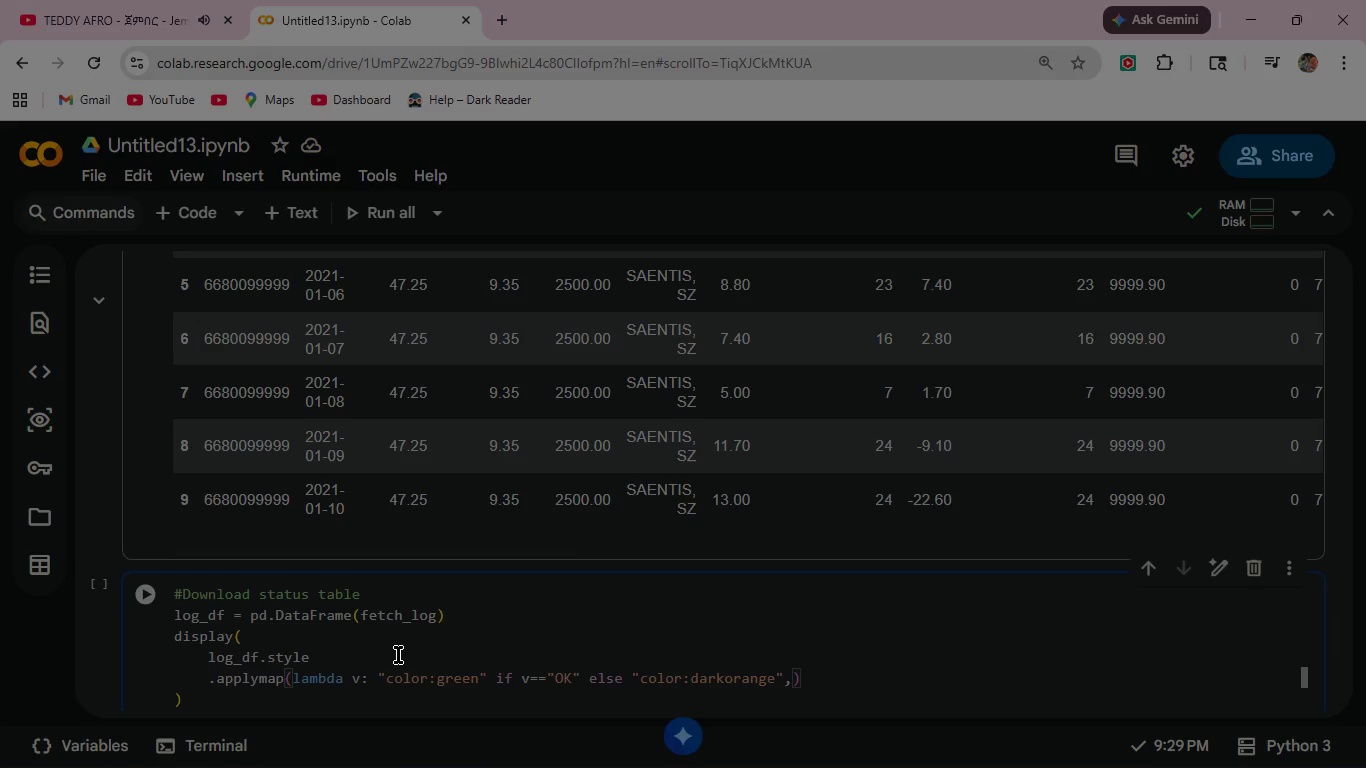 
type( subset=["status)
 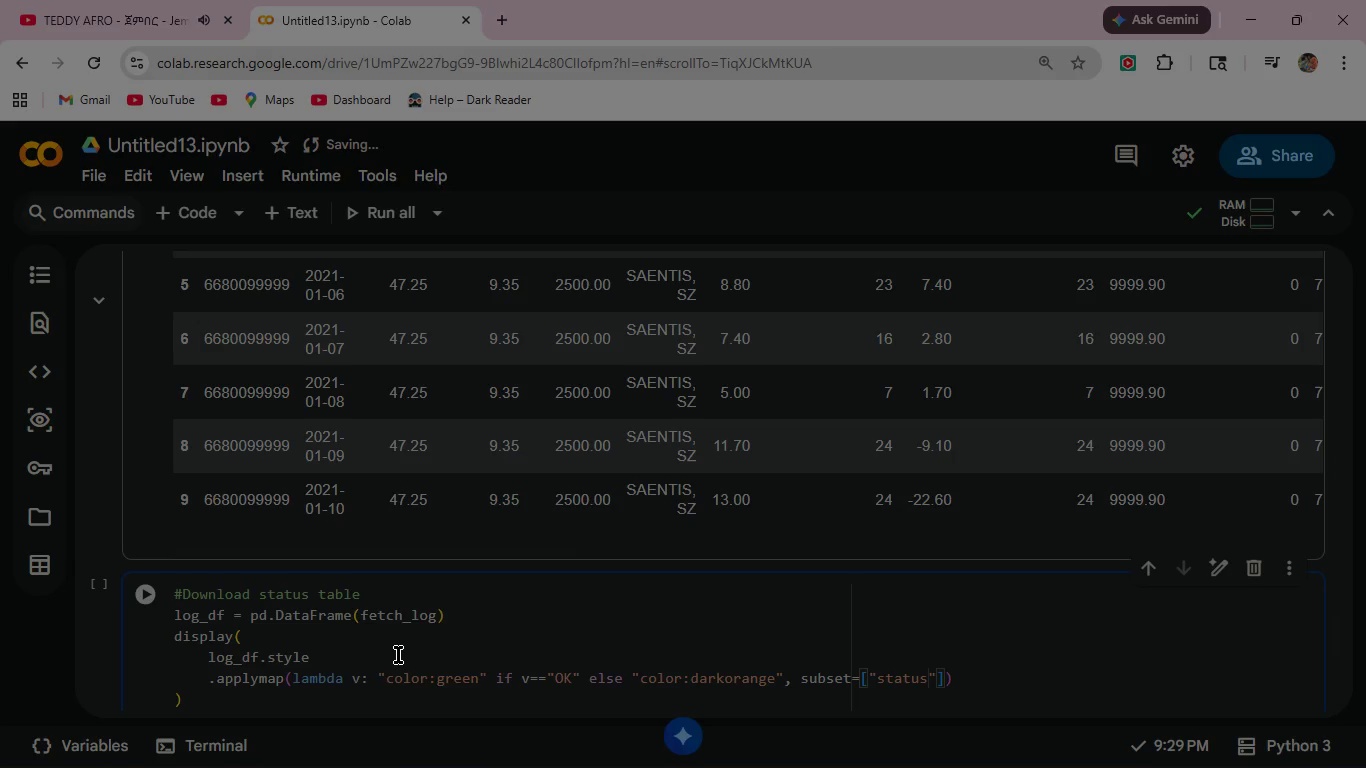 
key(ArrowRight)
 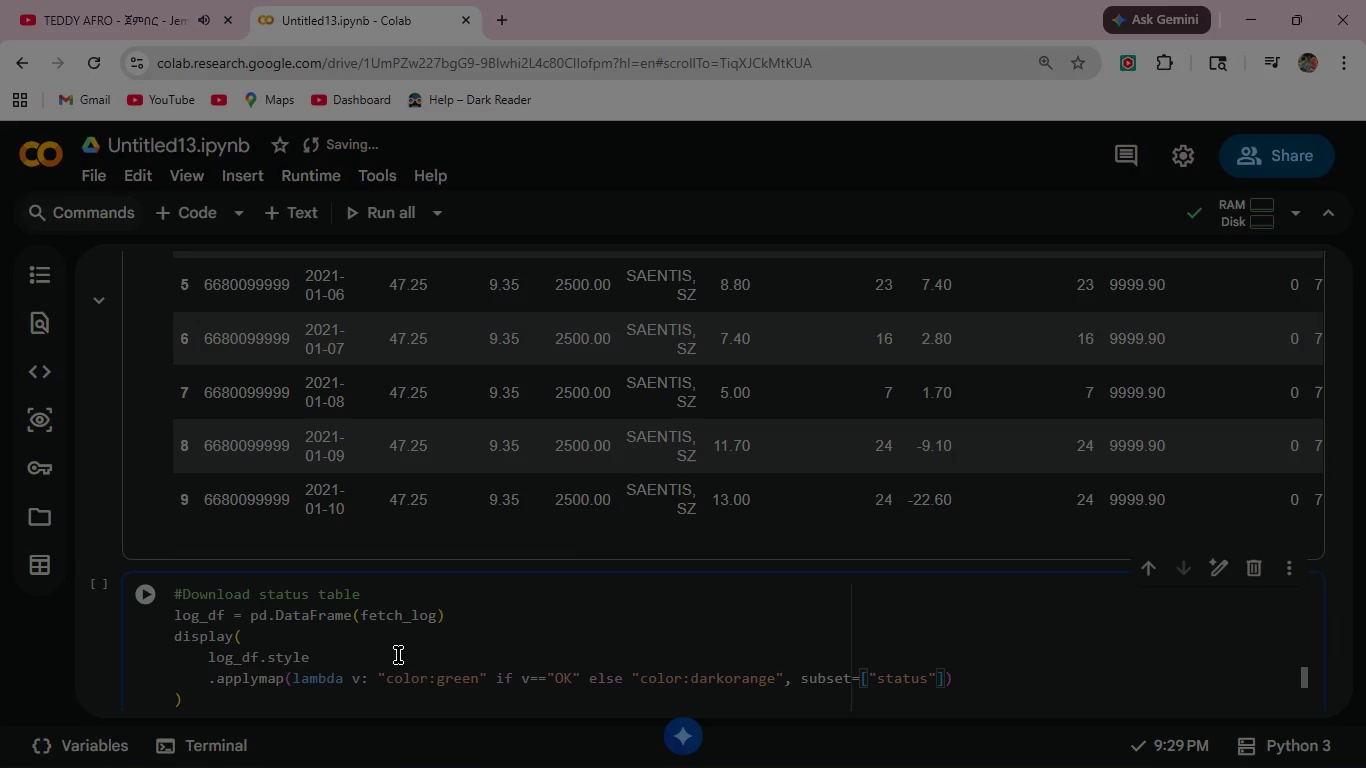 
key(ArrowRight)
 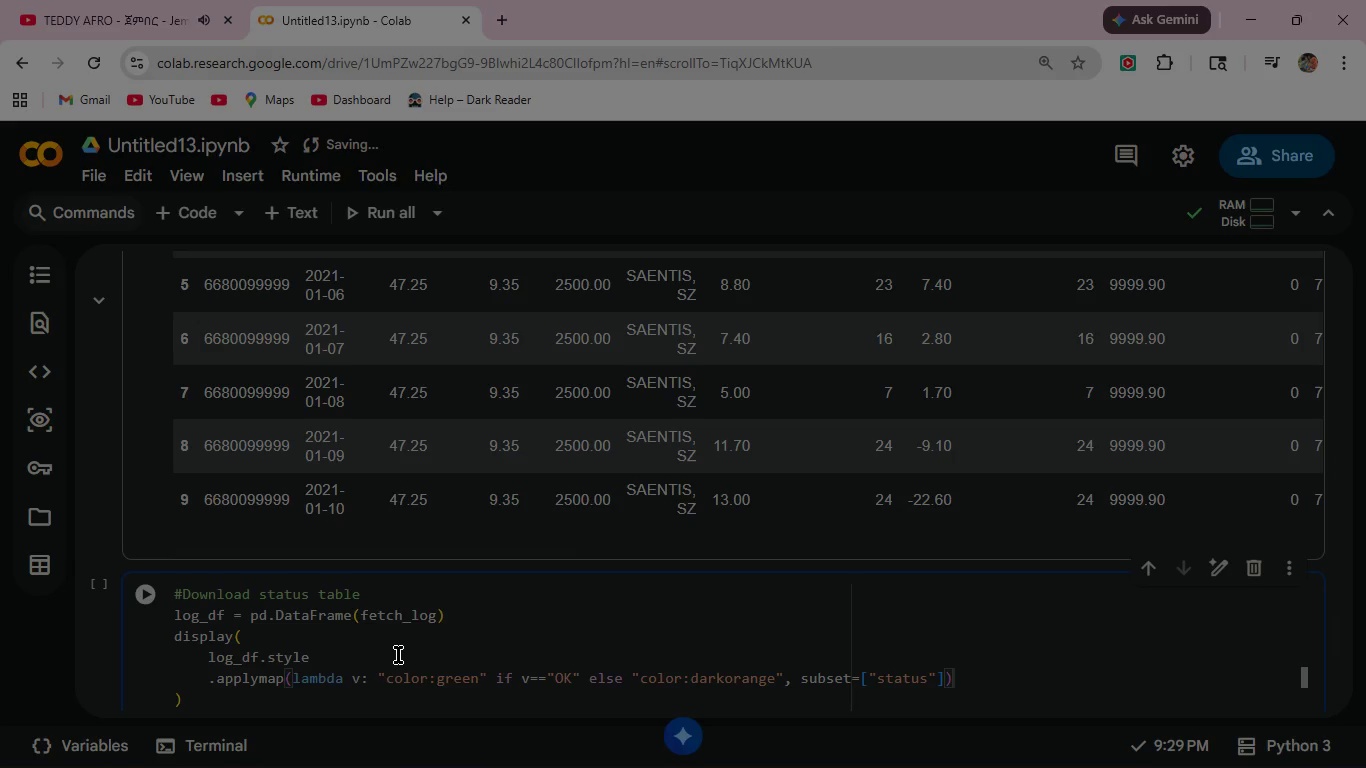 
key(ArrowRight)
 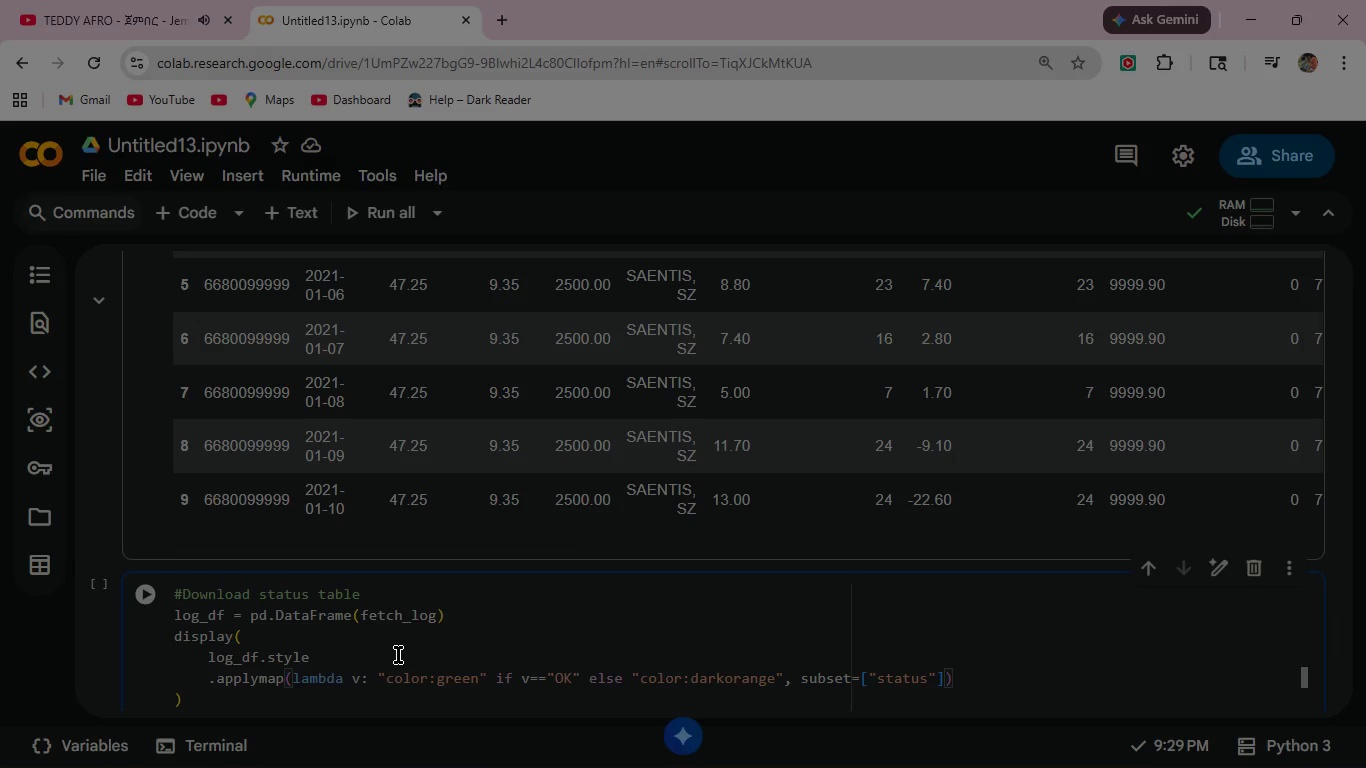 
key(Enter)
 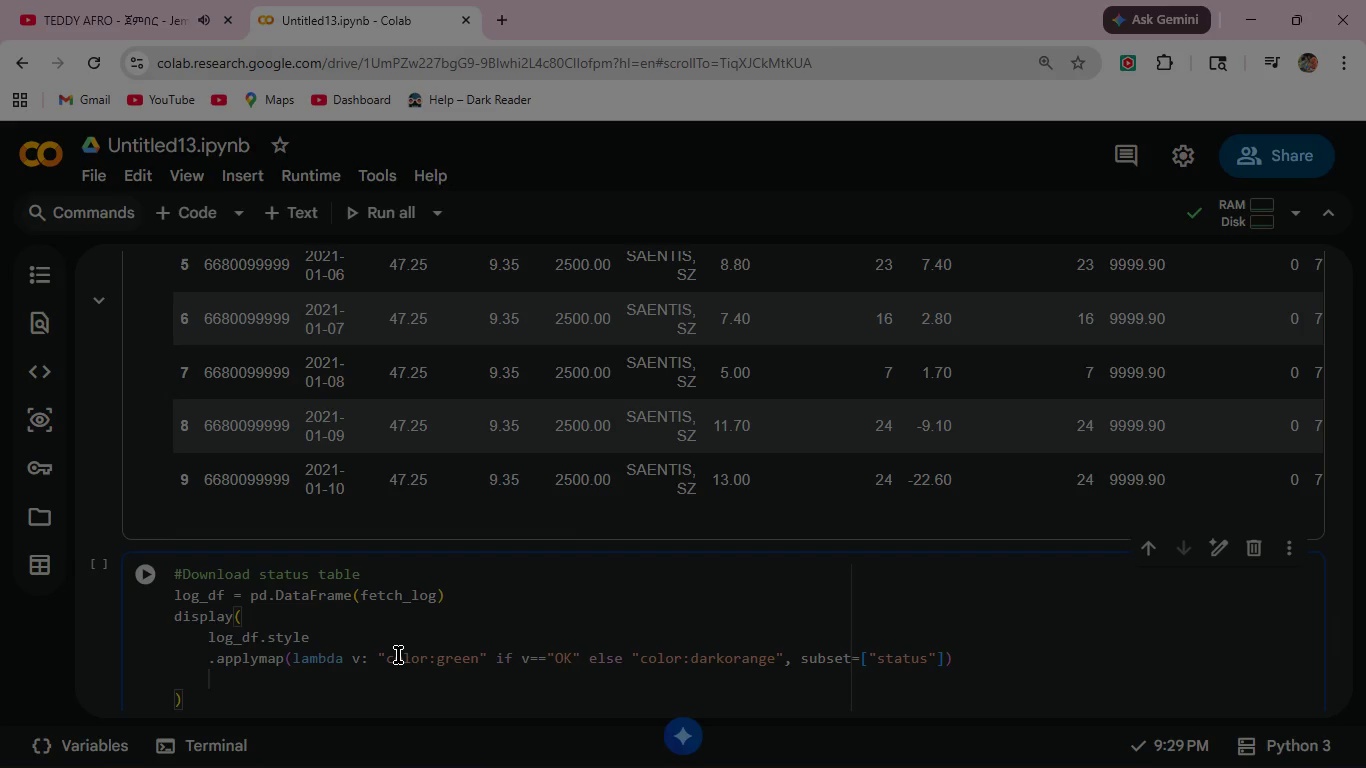 
type(.set_caption("Download Status Log)
 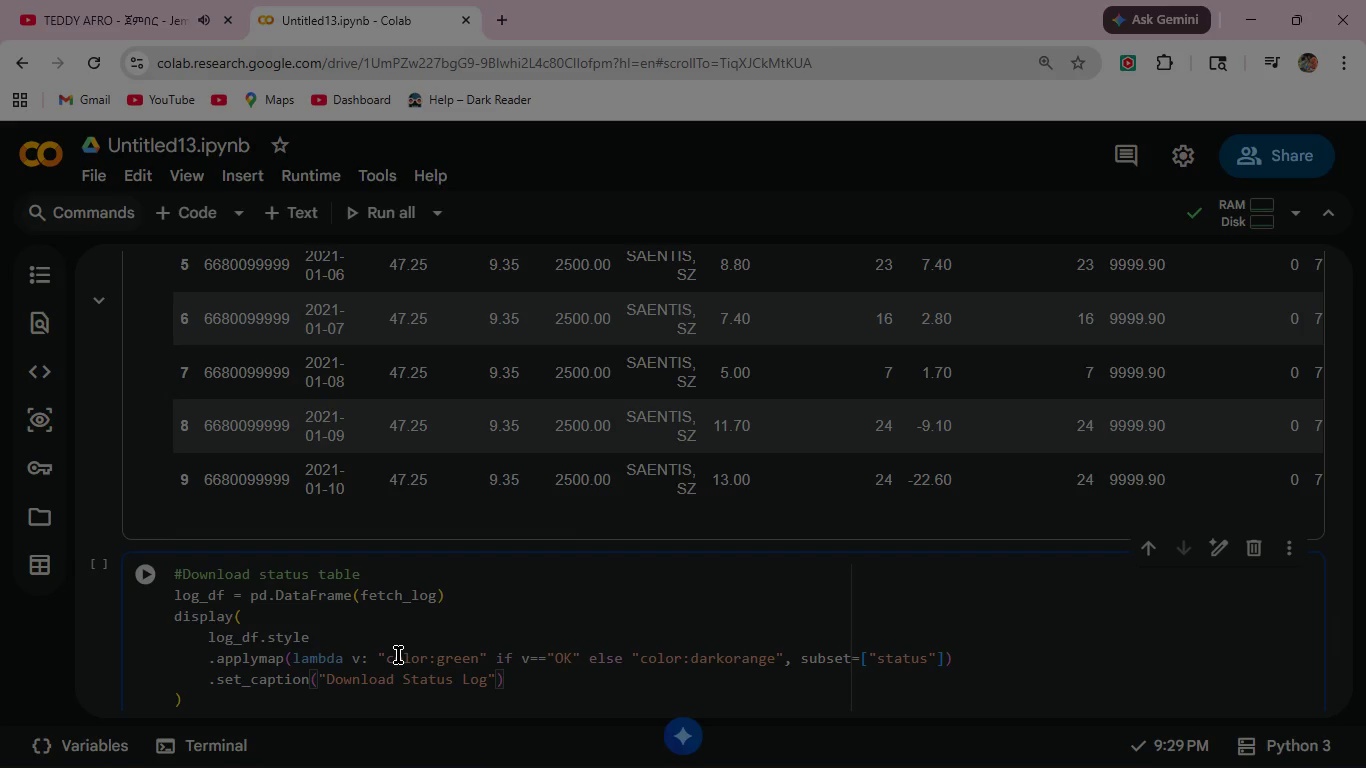 
key(ArrowRight)
 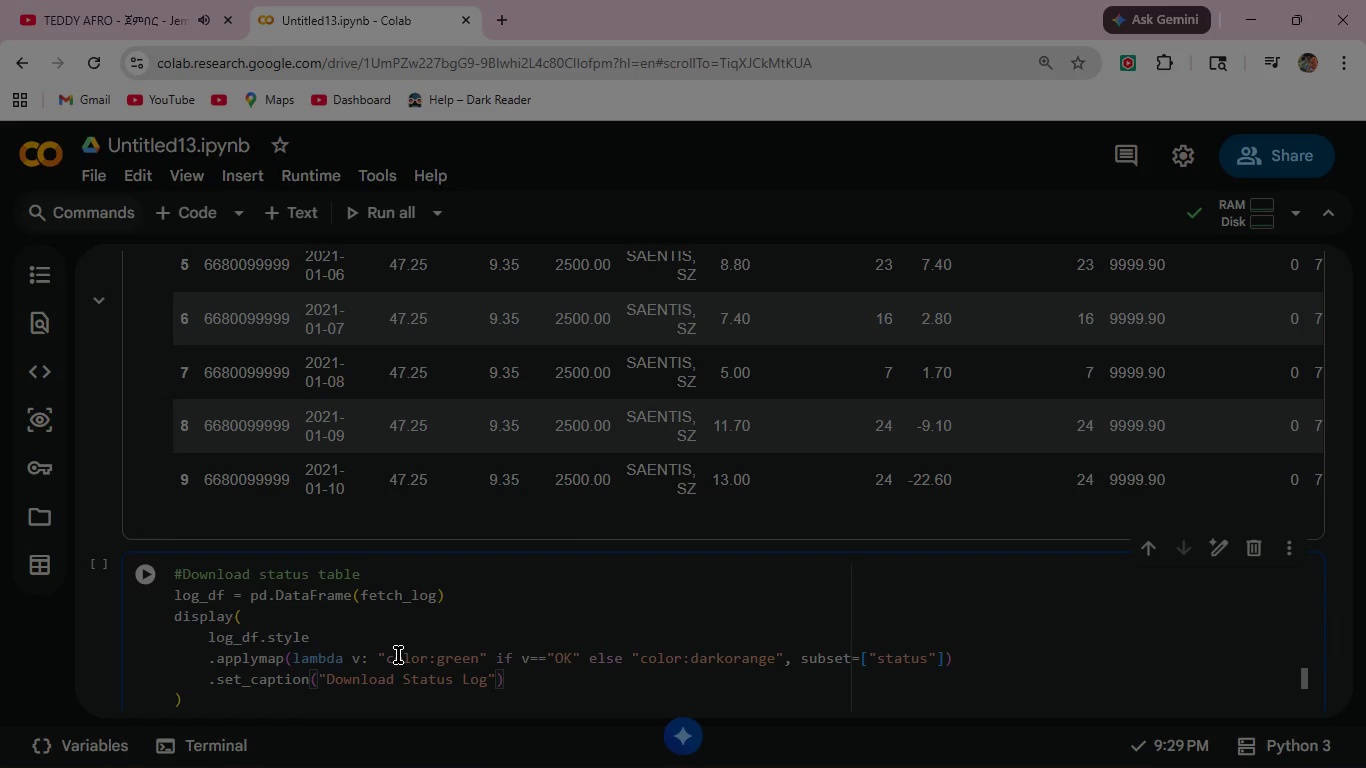 
key(ArrowRight)
 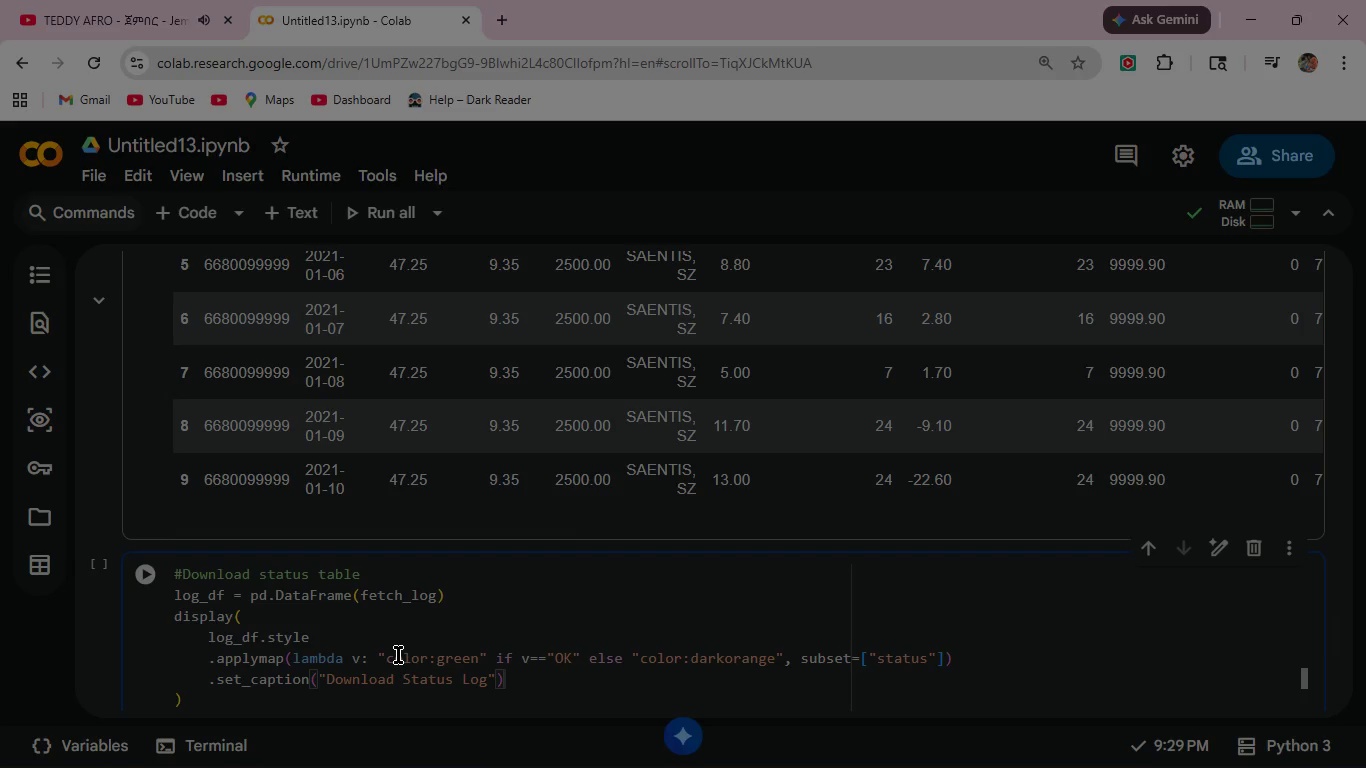 
key(Enter)
 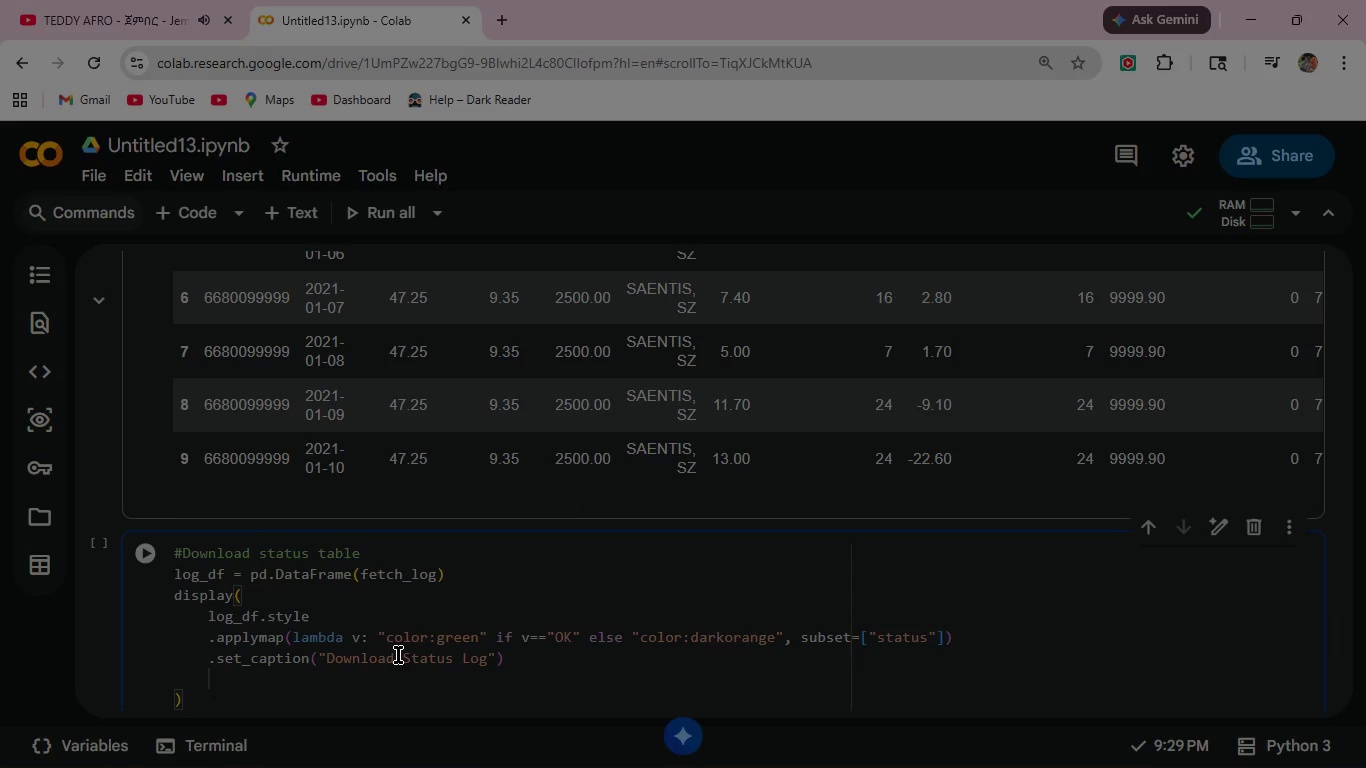 
type(.hide(axis="index)
 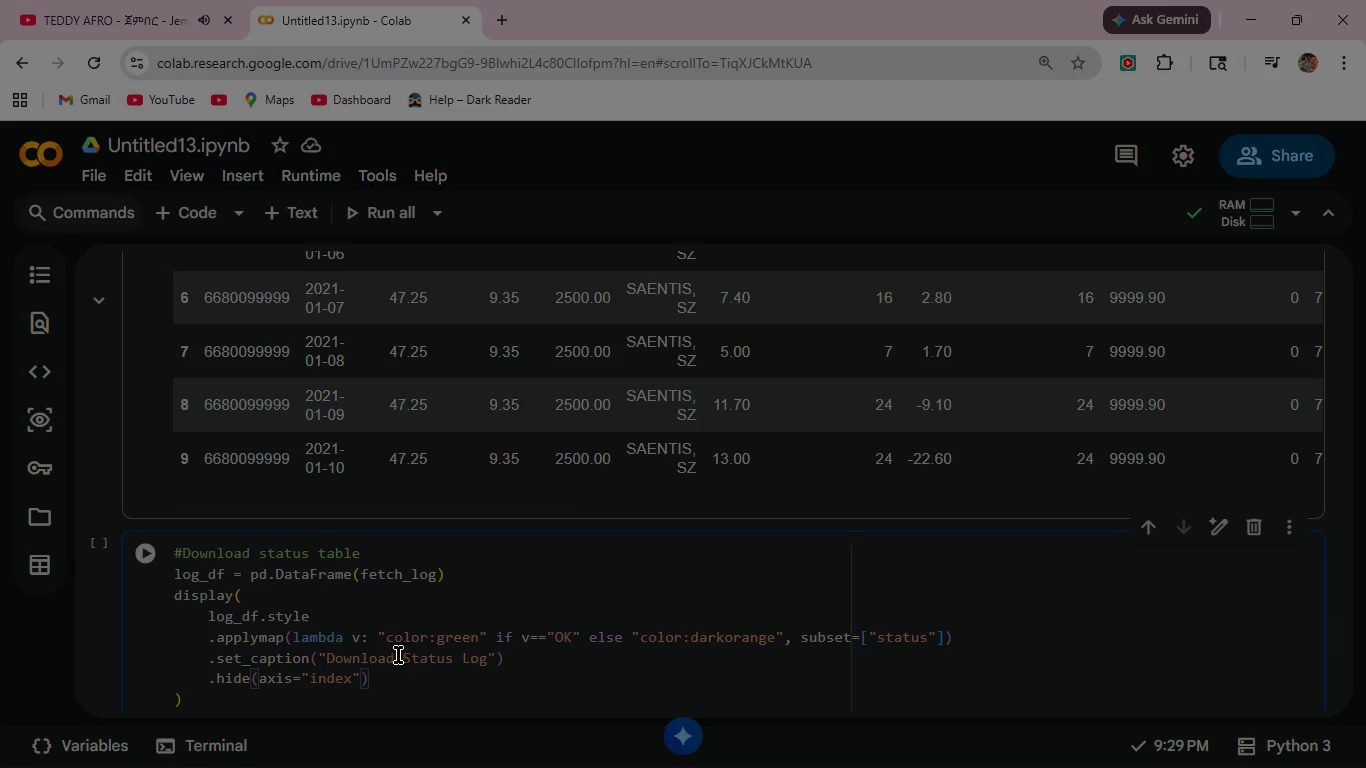 
left_click([147, 548])
 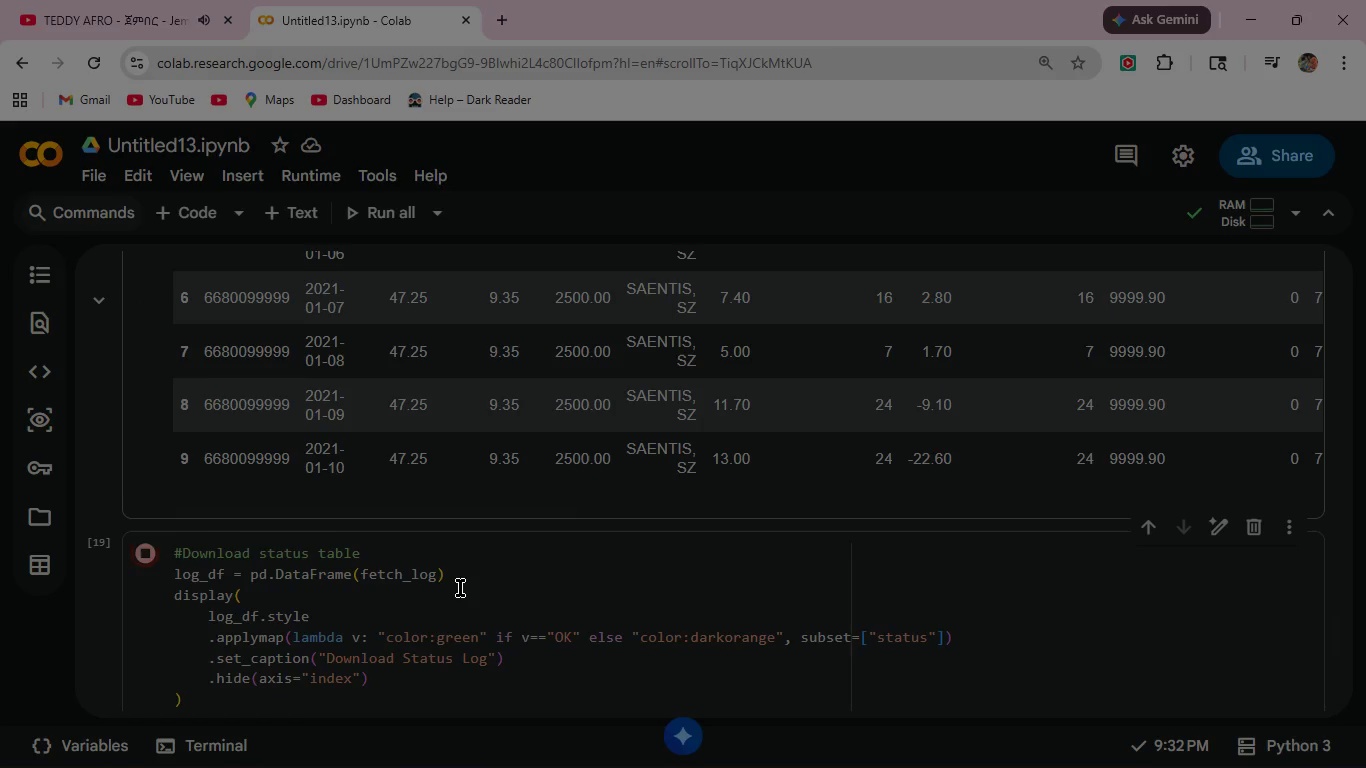 
scroll: coordinate [460, 588], scroll_direction: down, amount: 2.0
 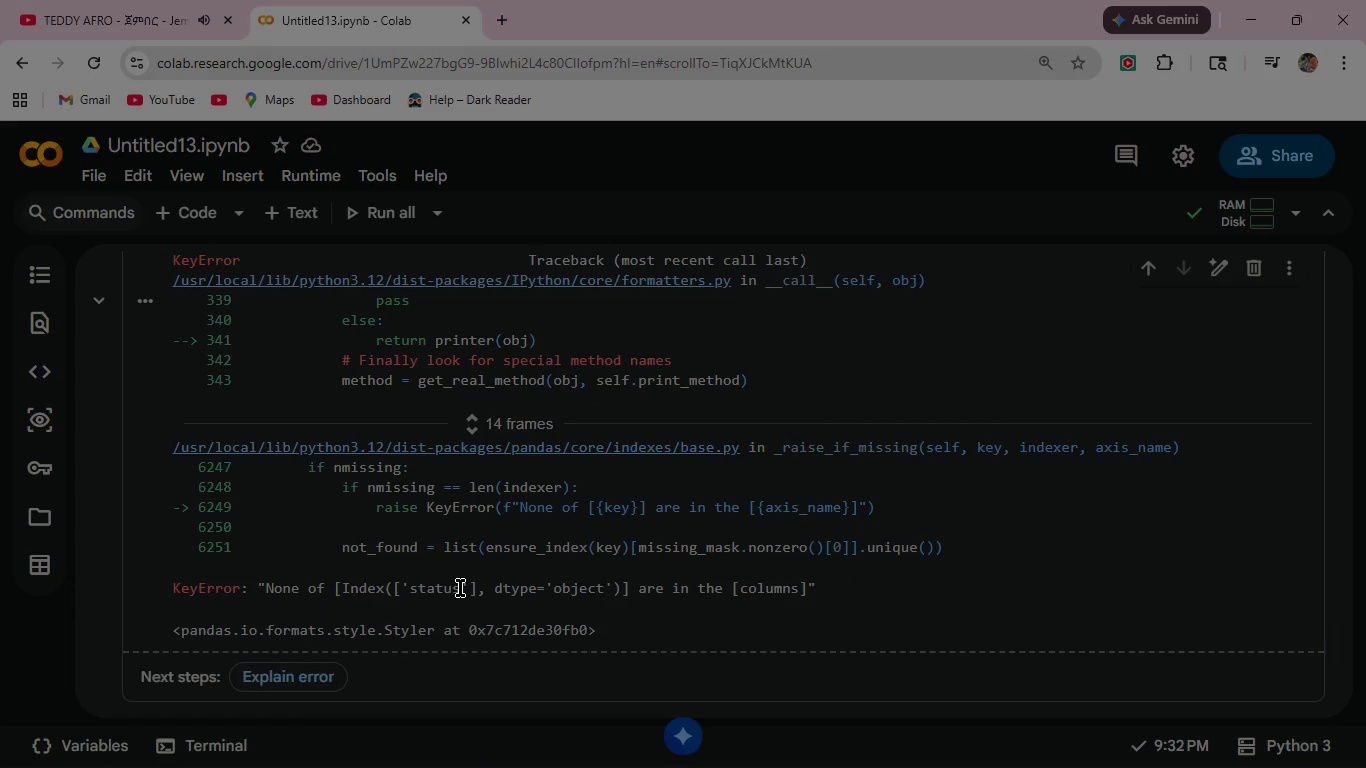 
wait(5.25)
 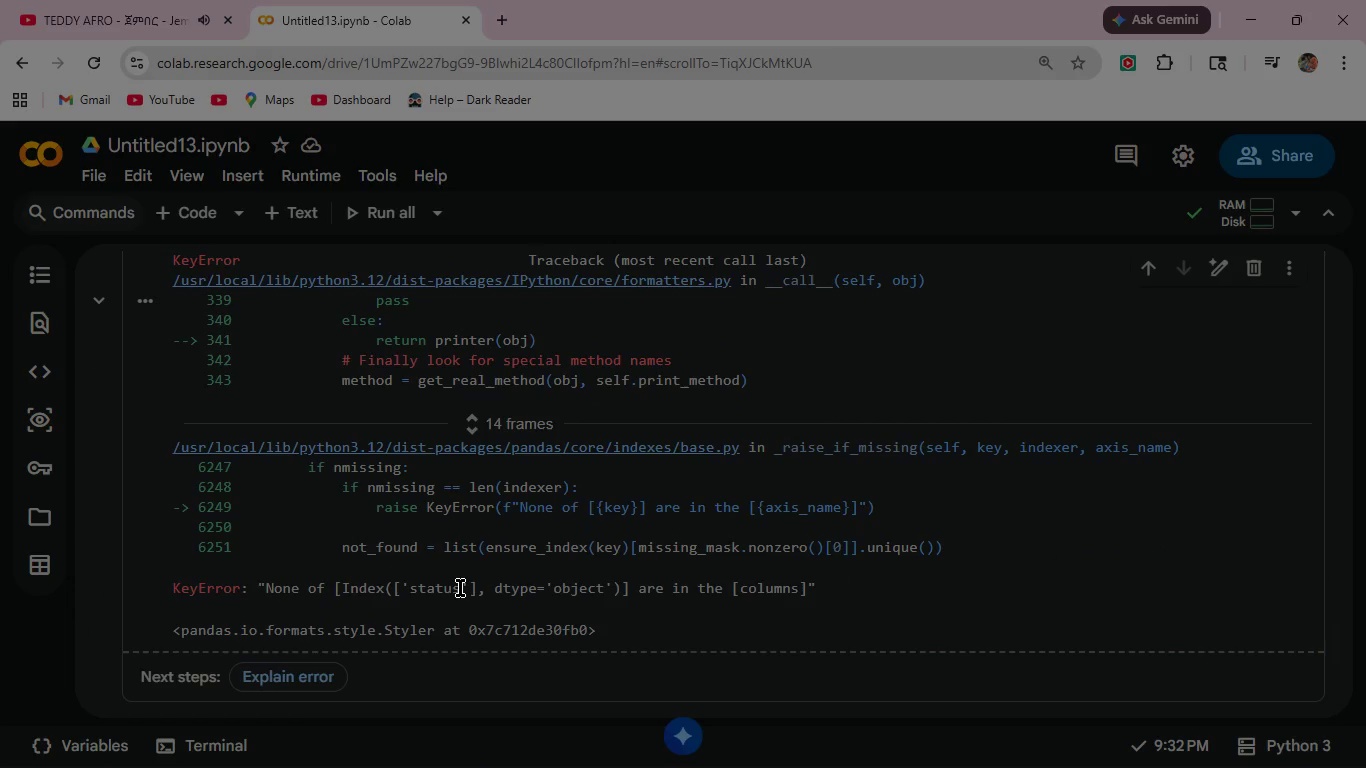 
scroll: coordinate [460, 588], scroll_direction: up, amount: 3.0
 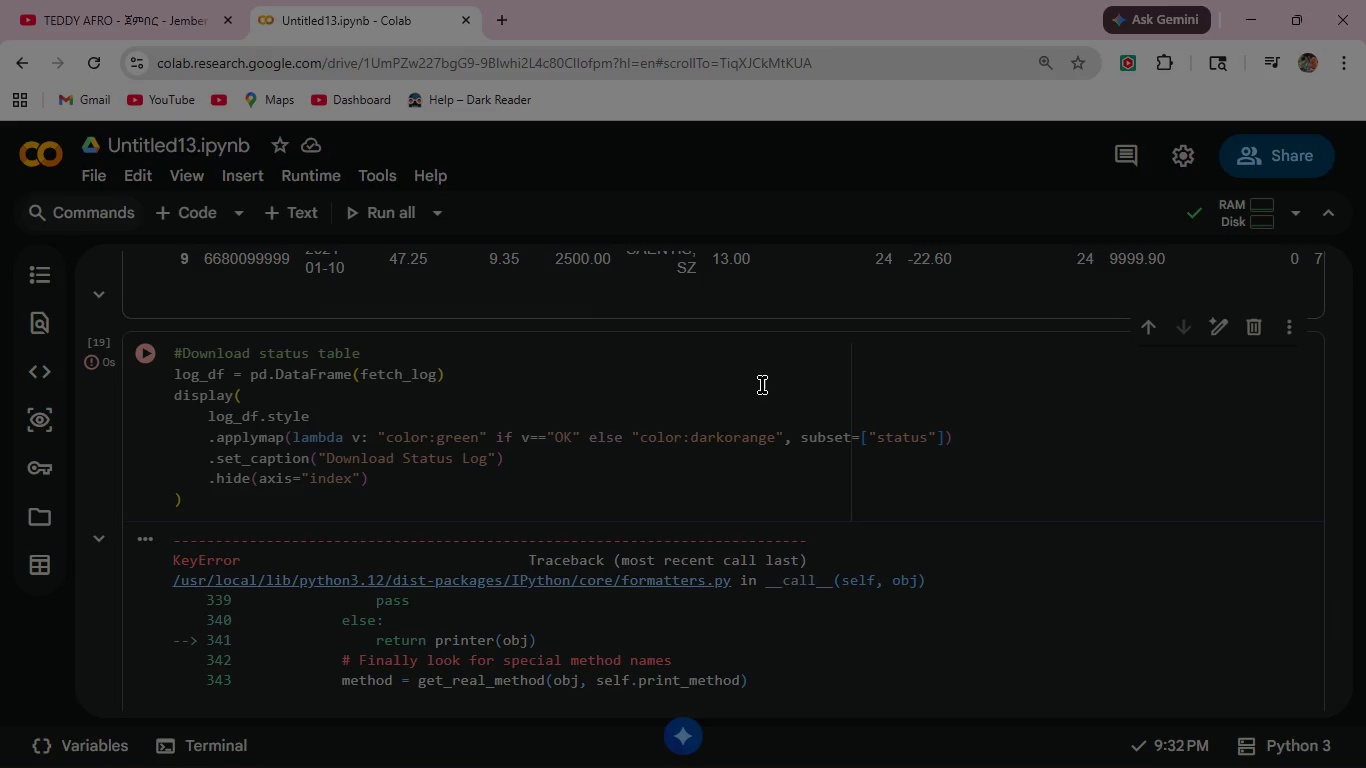 
wait(38.51)
 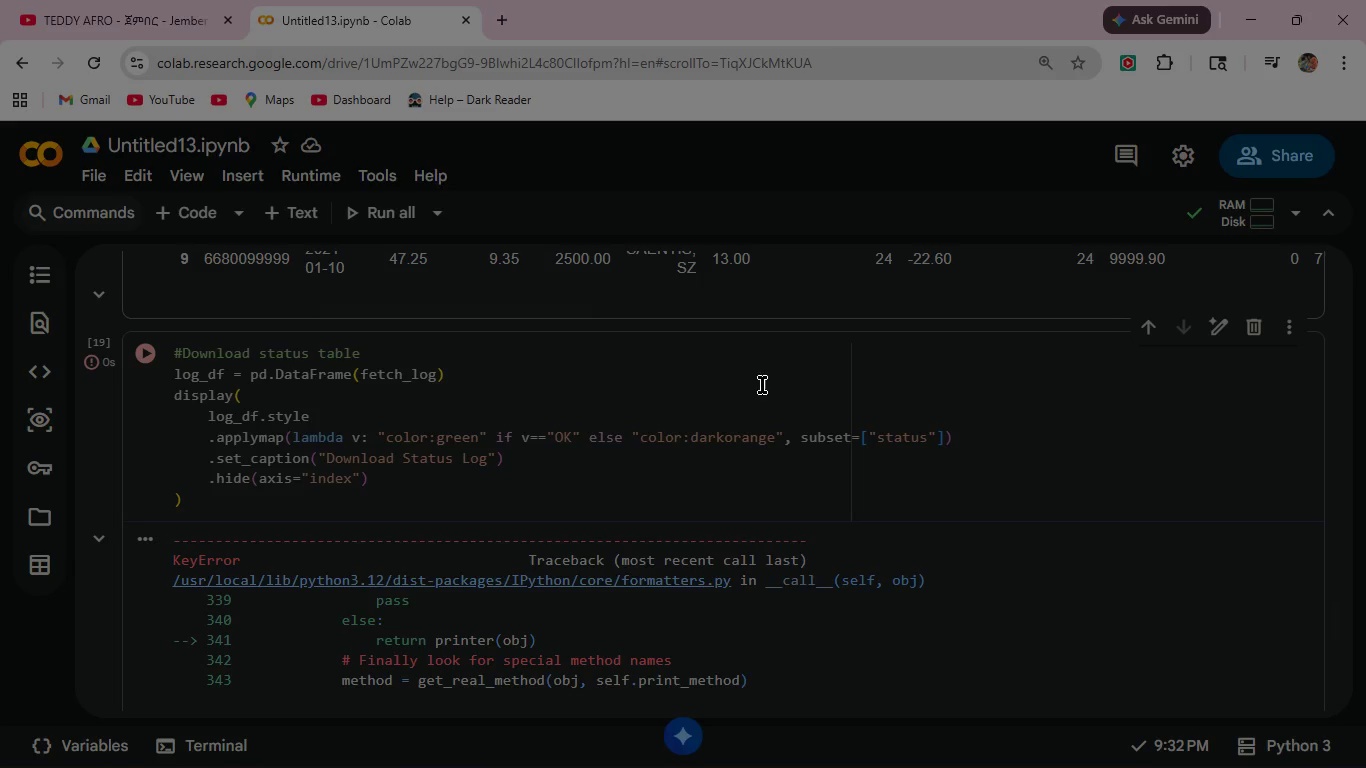 
left_click([799, 439])
 